 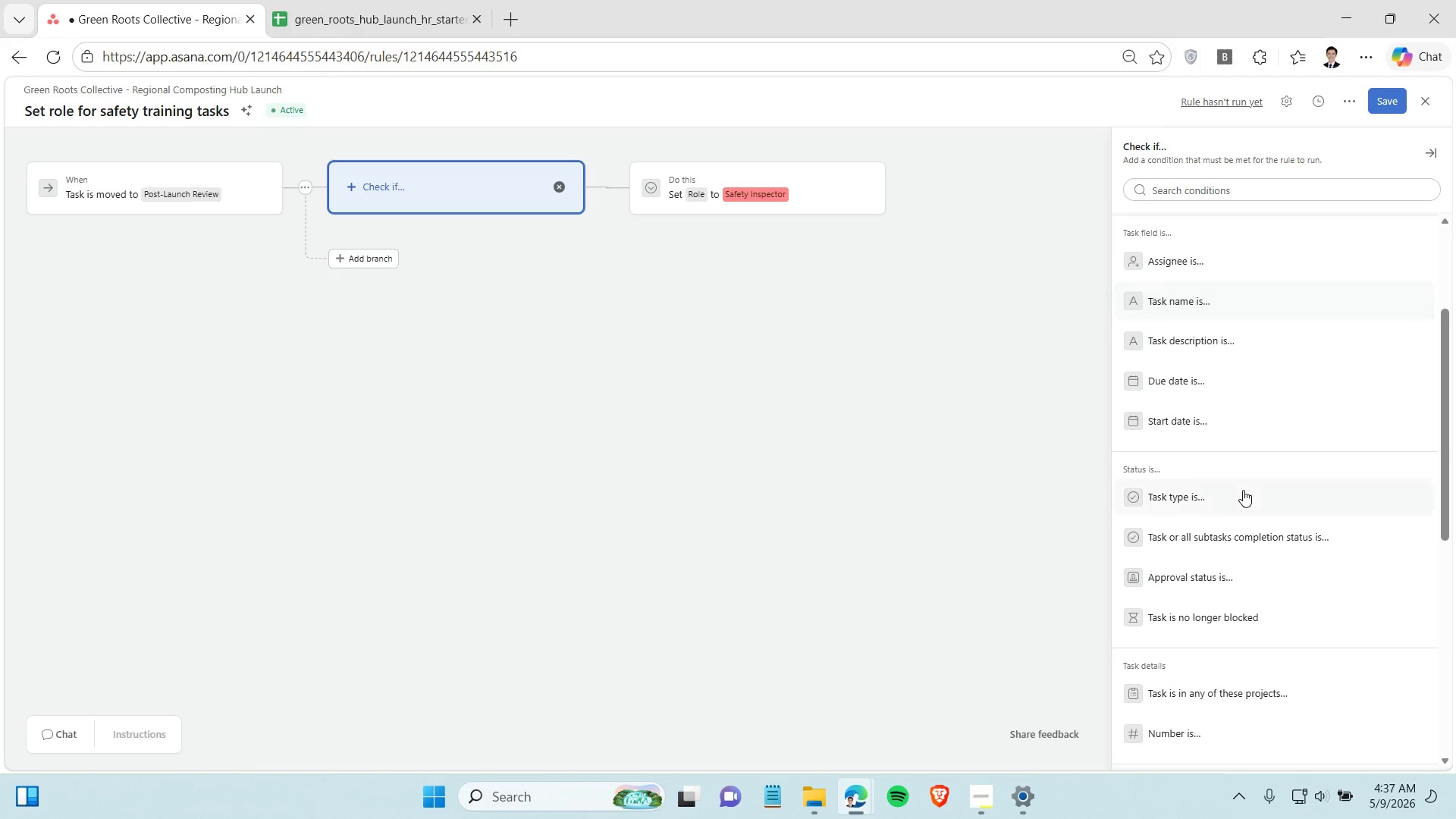 
scroll: coordinate [1243, 490], scroll_direction: down, amount: 3.0
 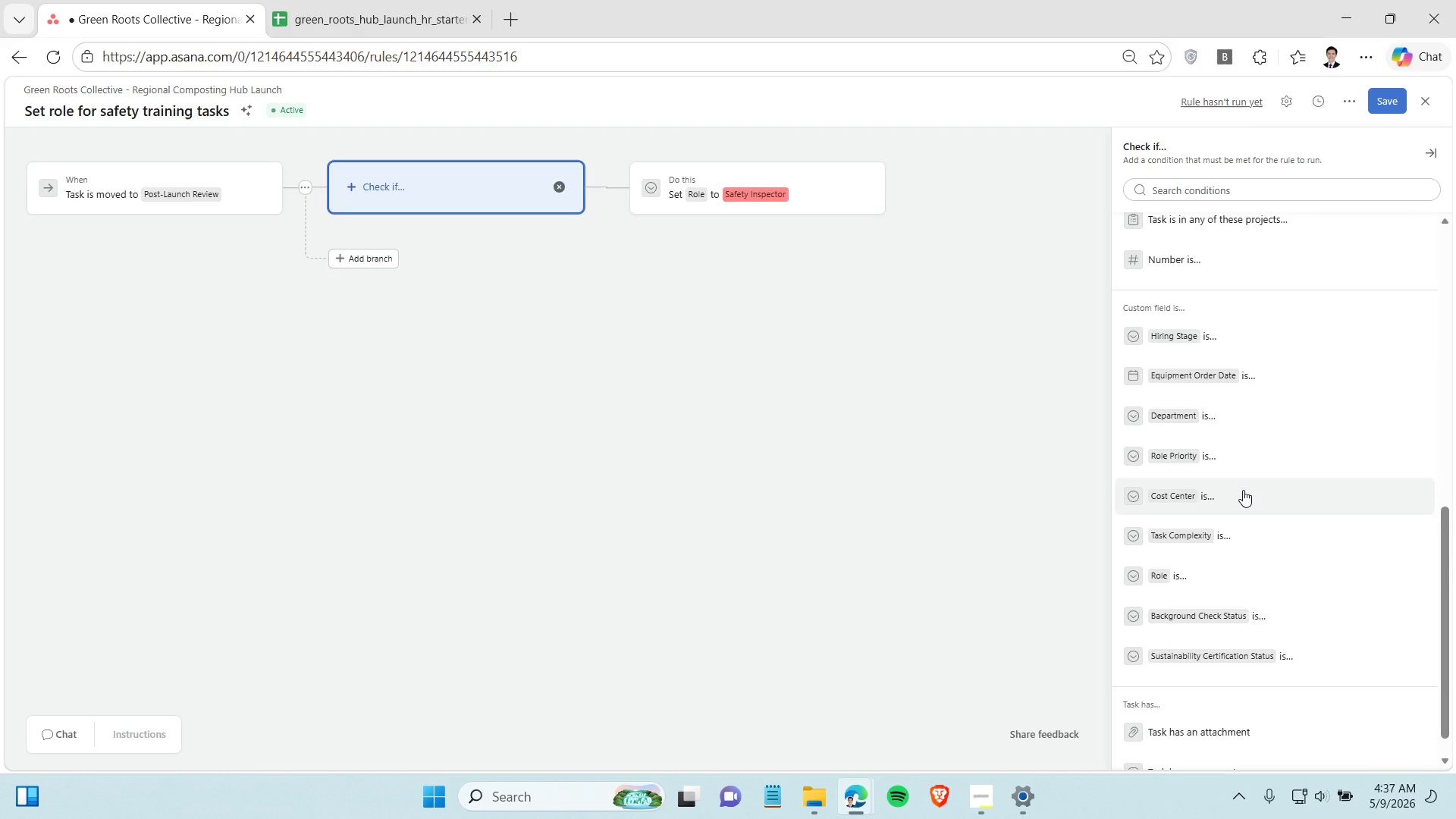 
wait(5.42)
 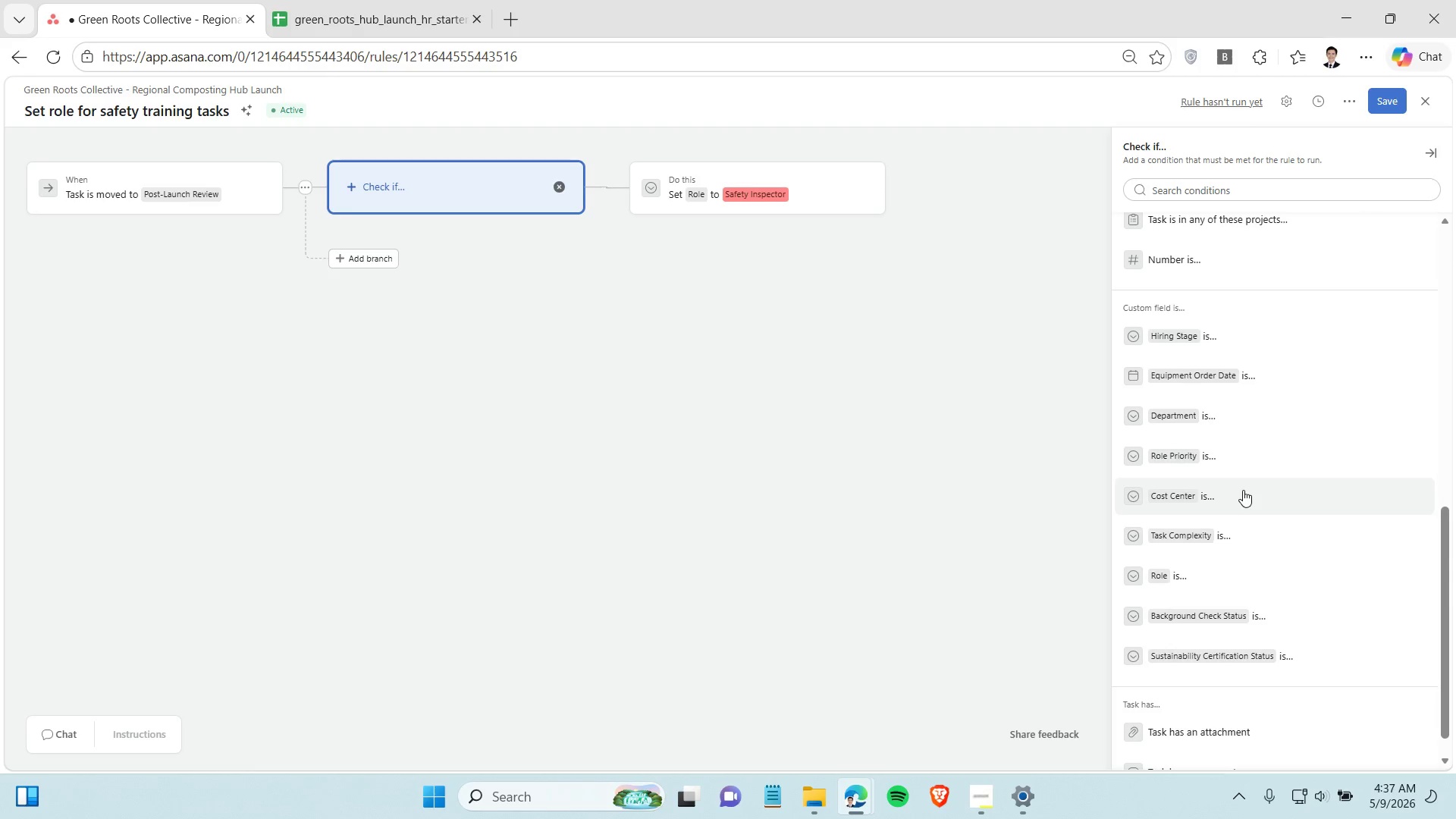 
scroll: coordinate [1243, 491], scroll_direction: down, amount: 1.0
 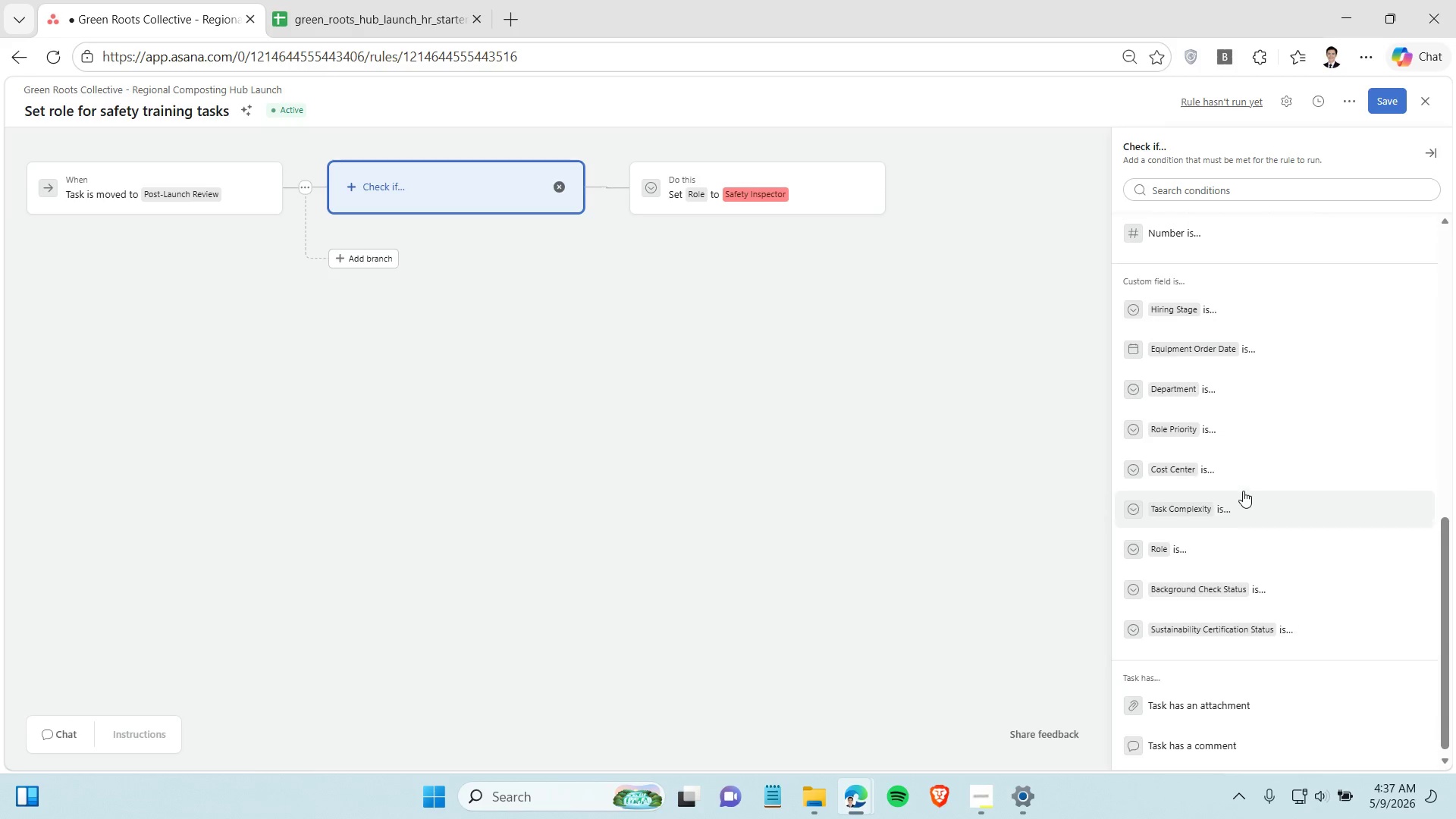 
scroll: coordinate [1243, 491], scroll_direction: up, amount: 8.0
 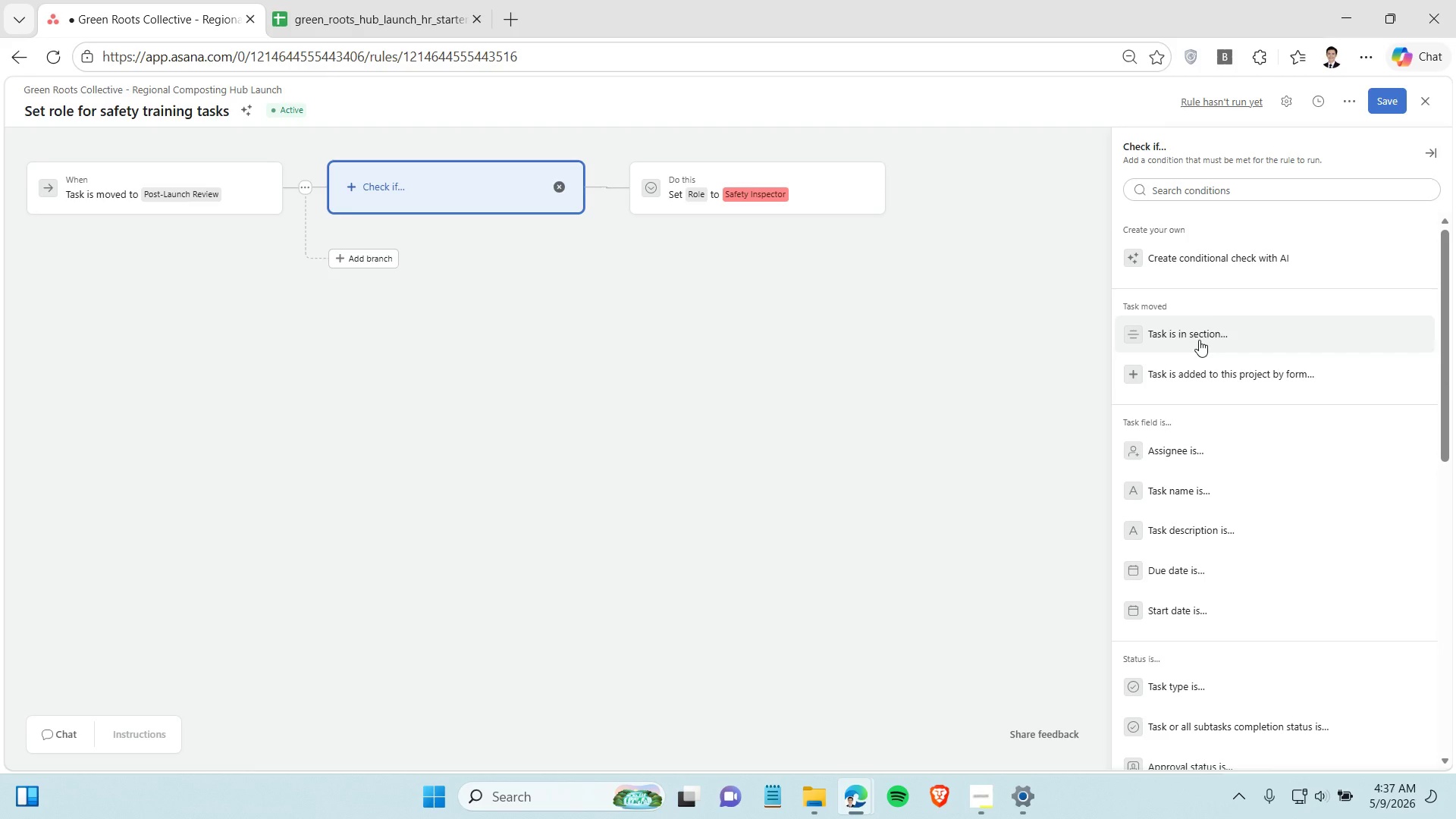 
left_click([1199, 340])
 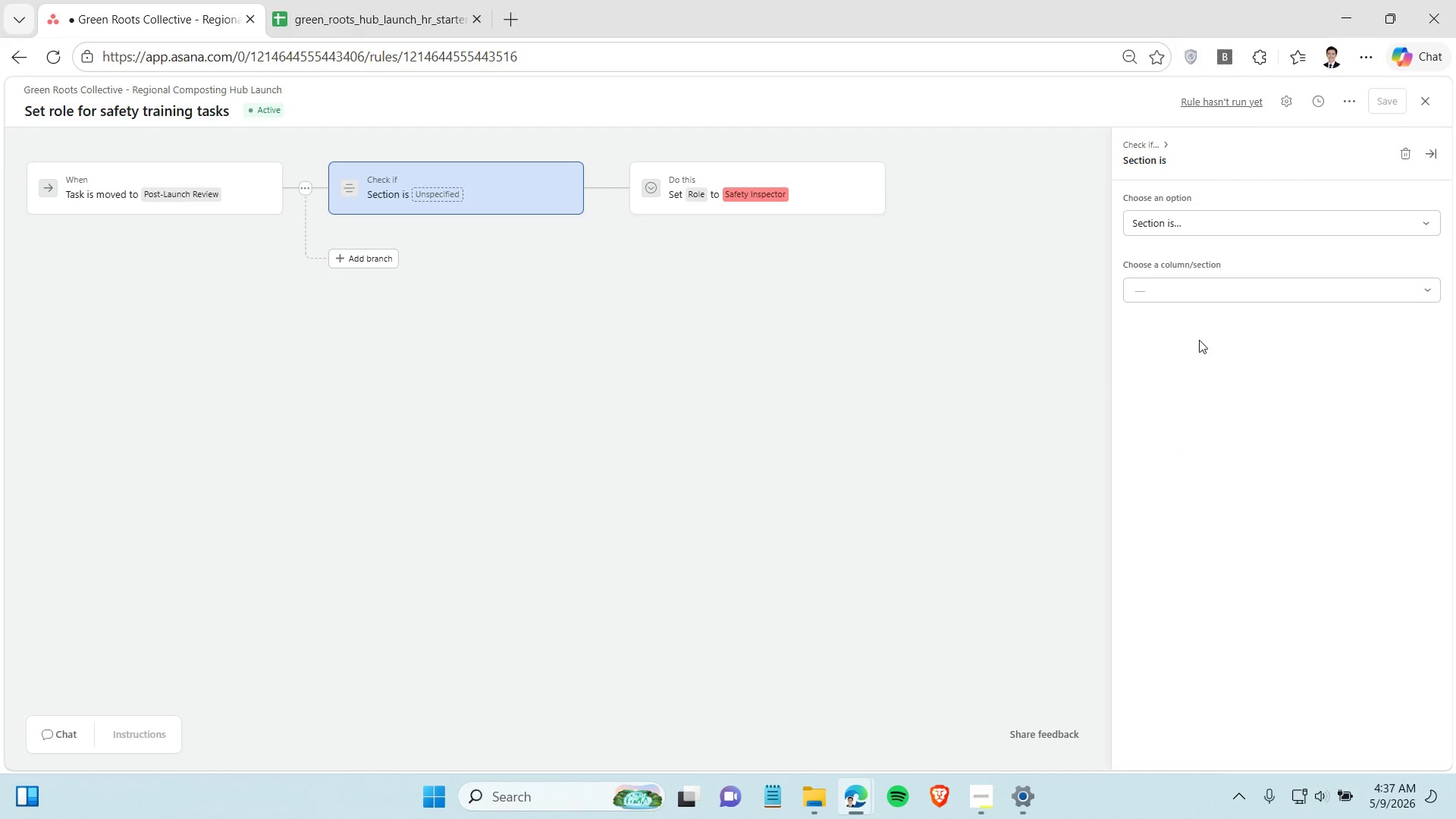 
left_click([1191, 285])
 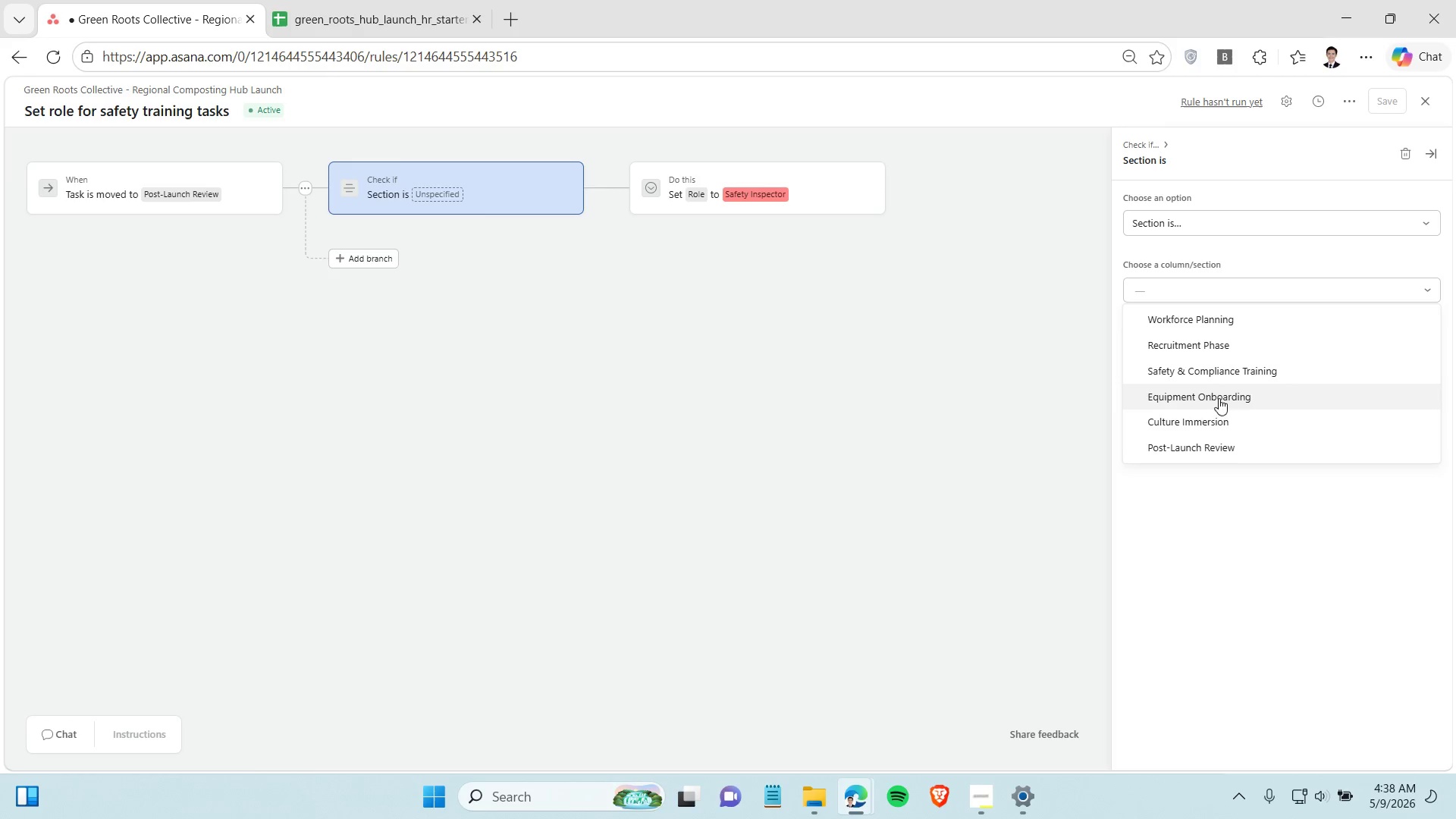 
wait(16.41)
 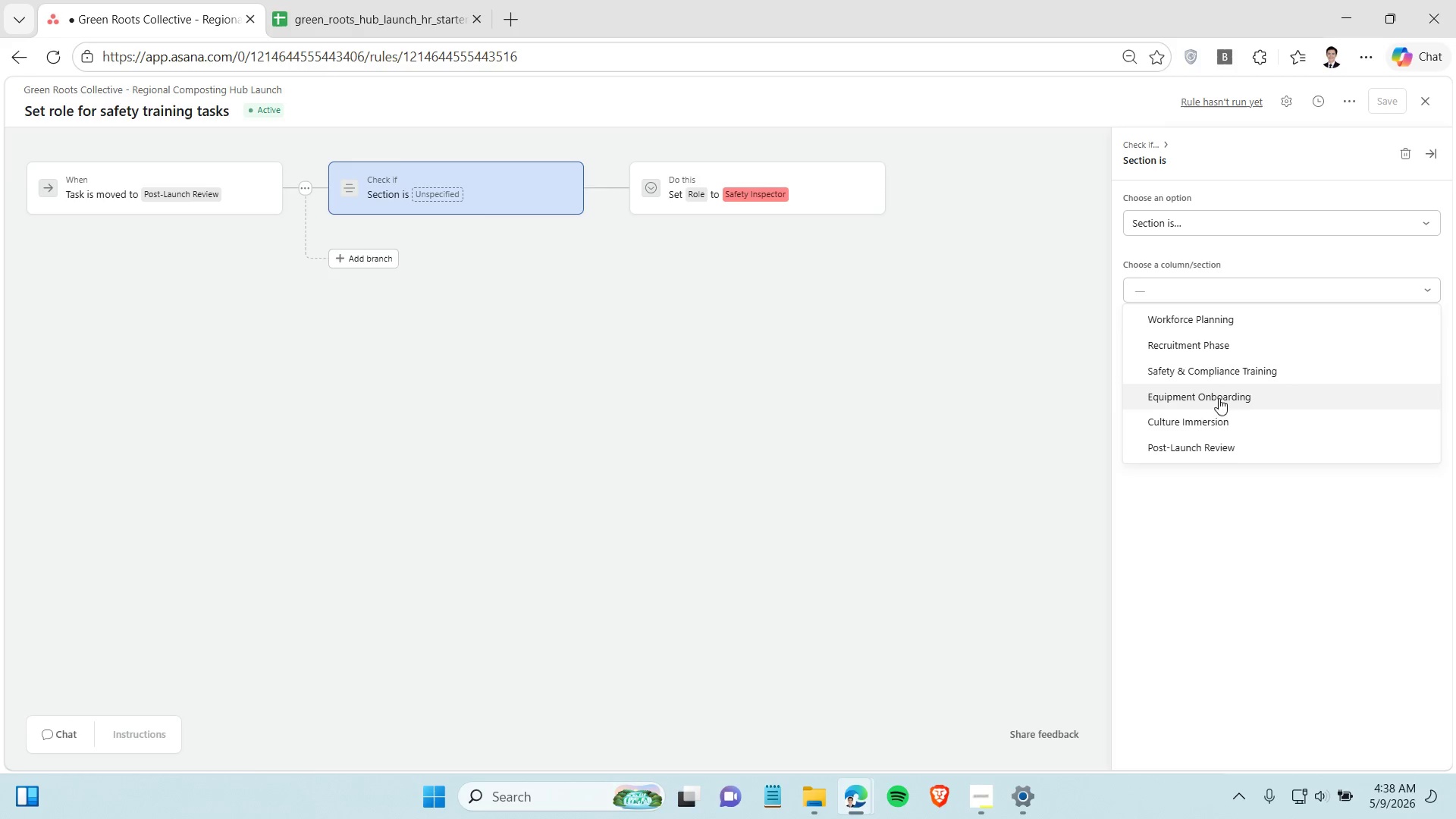 
left_click([1189, 218])
 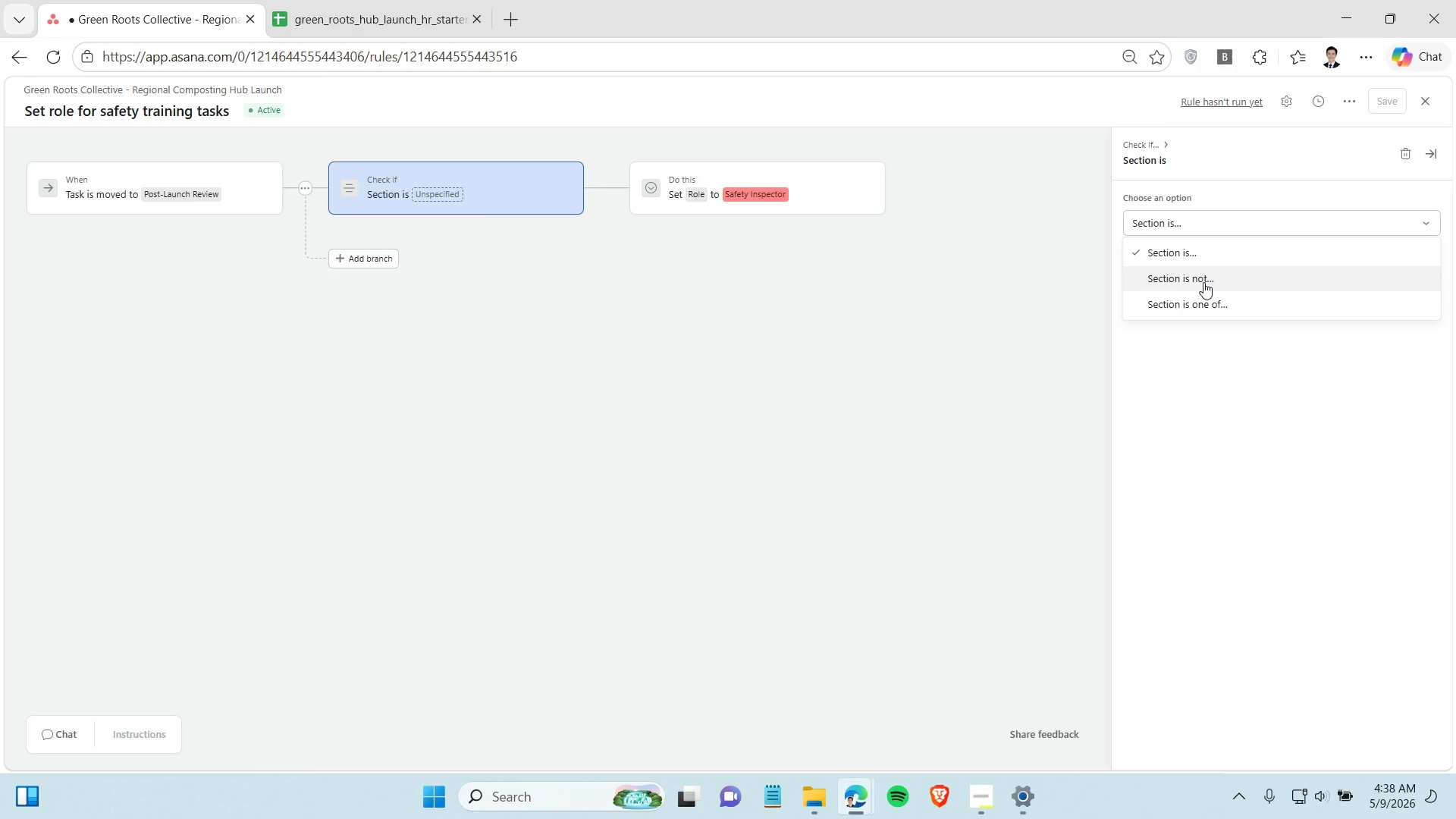 
wait(6.09)
 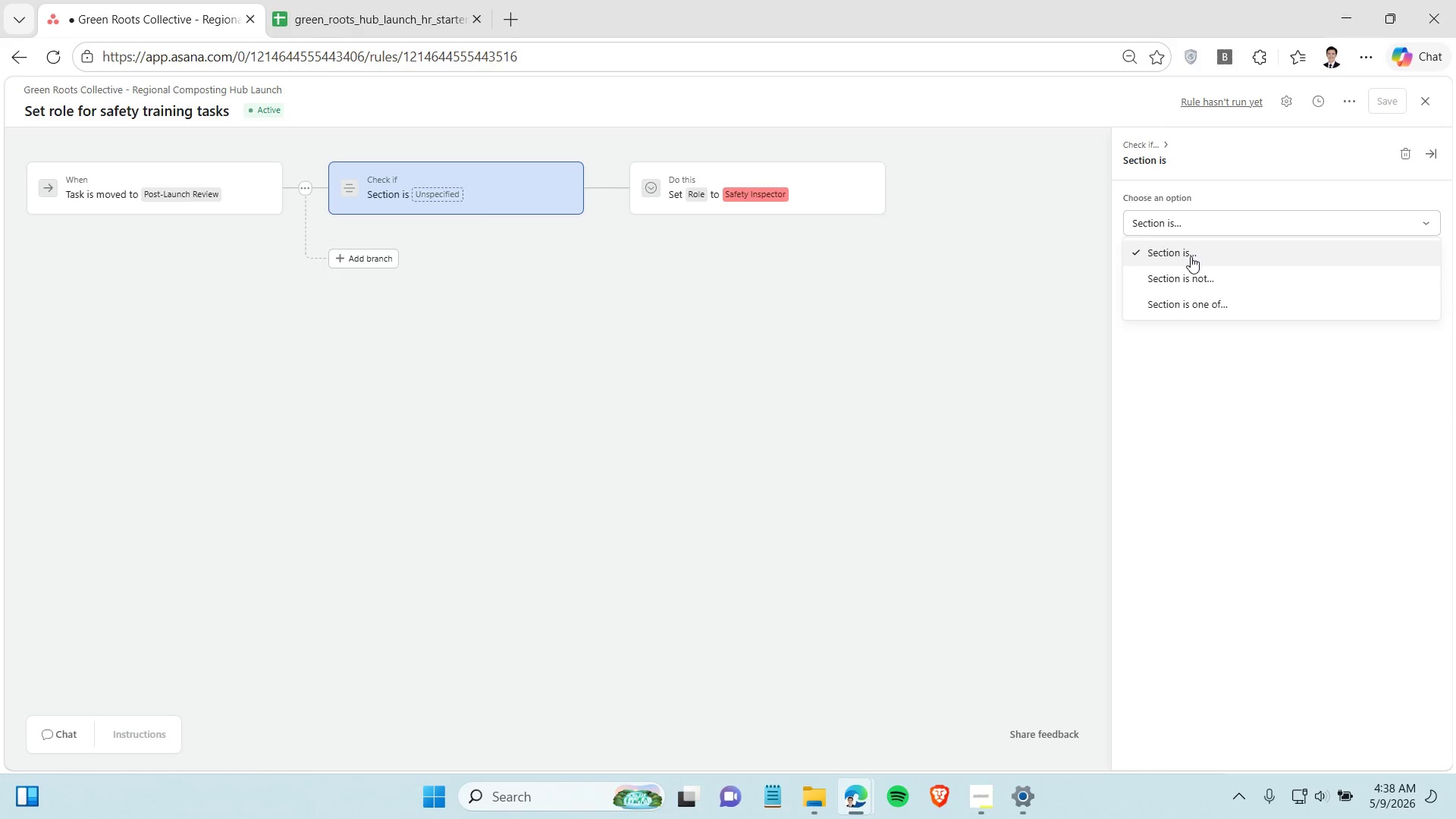 
left_click([1203, 282])
 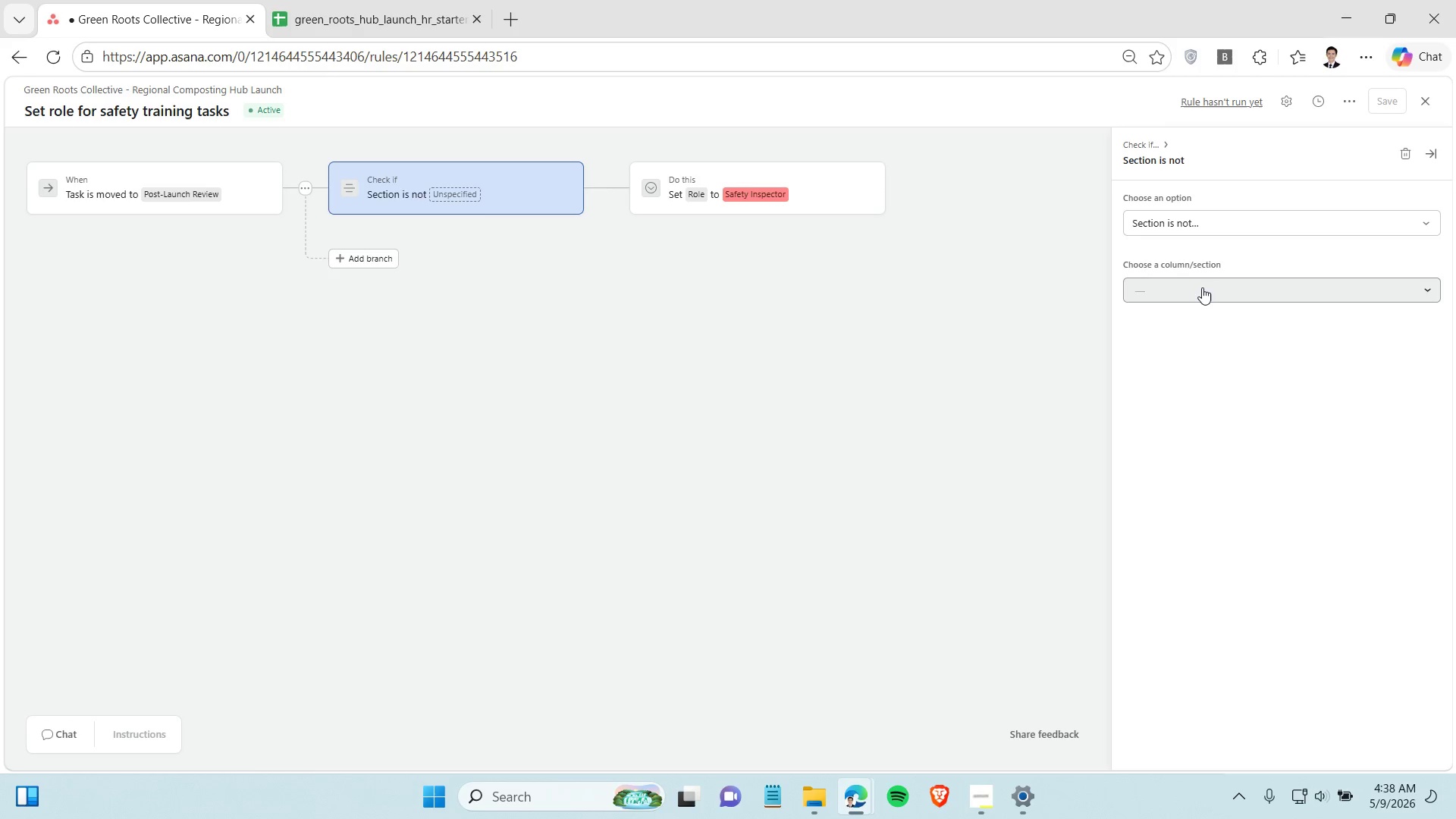 
left_click([1202, 287])
 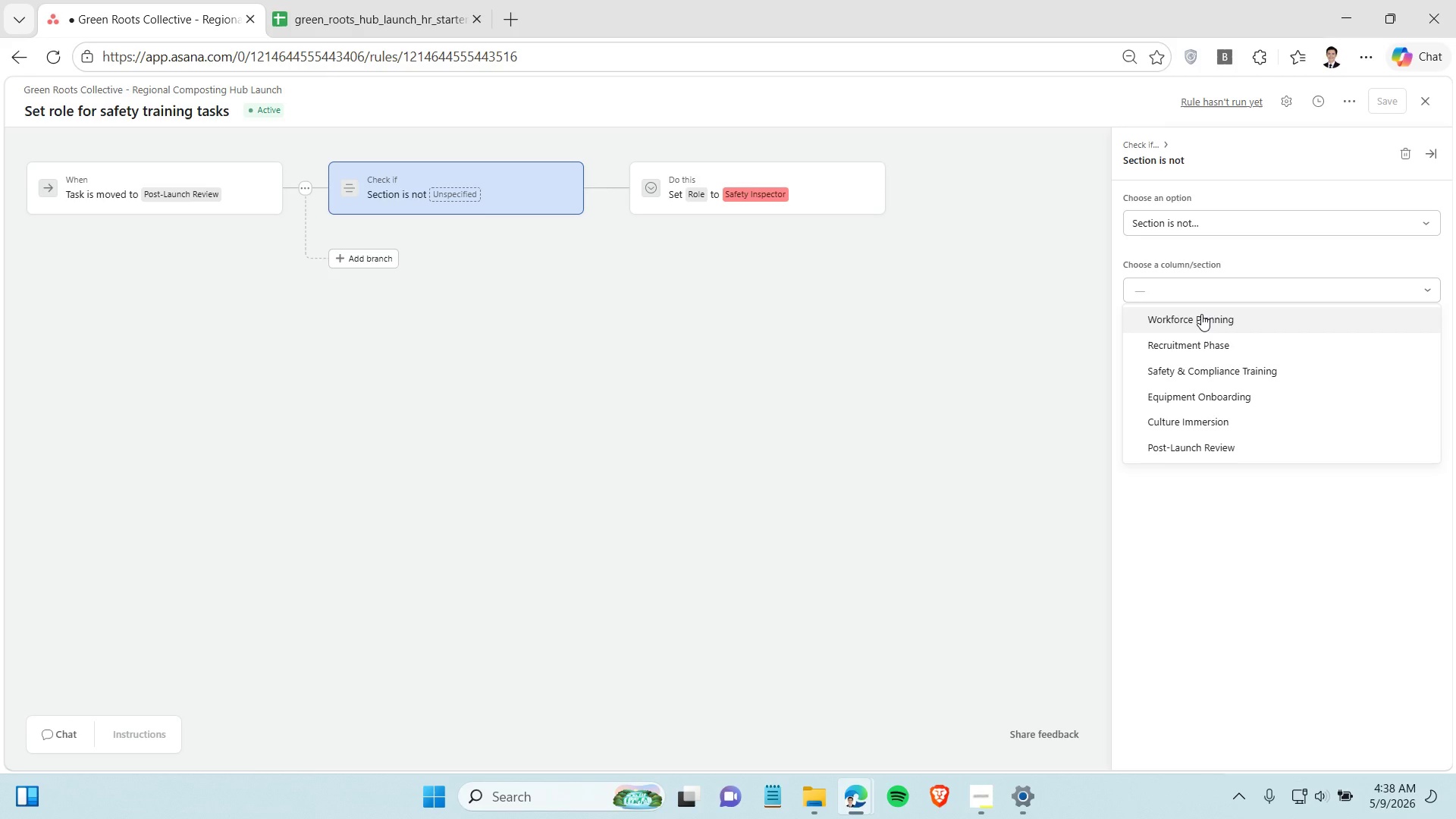 
wait(7.42)
 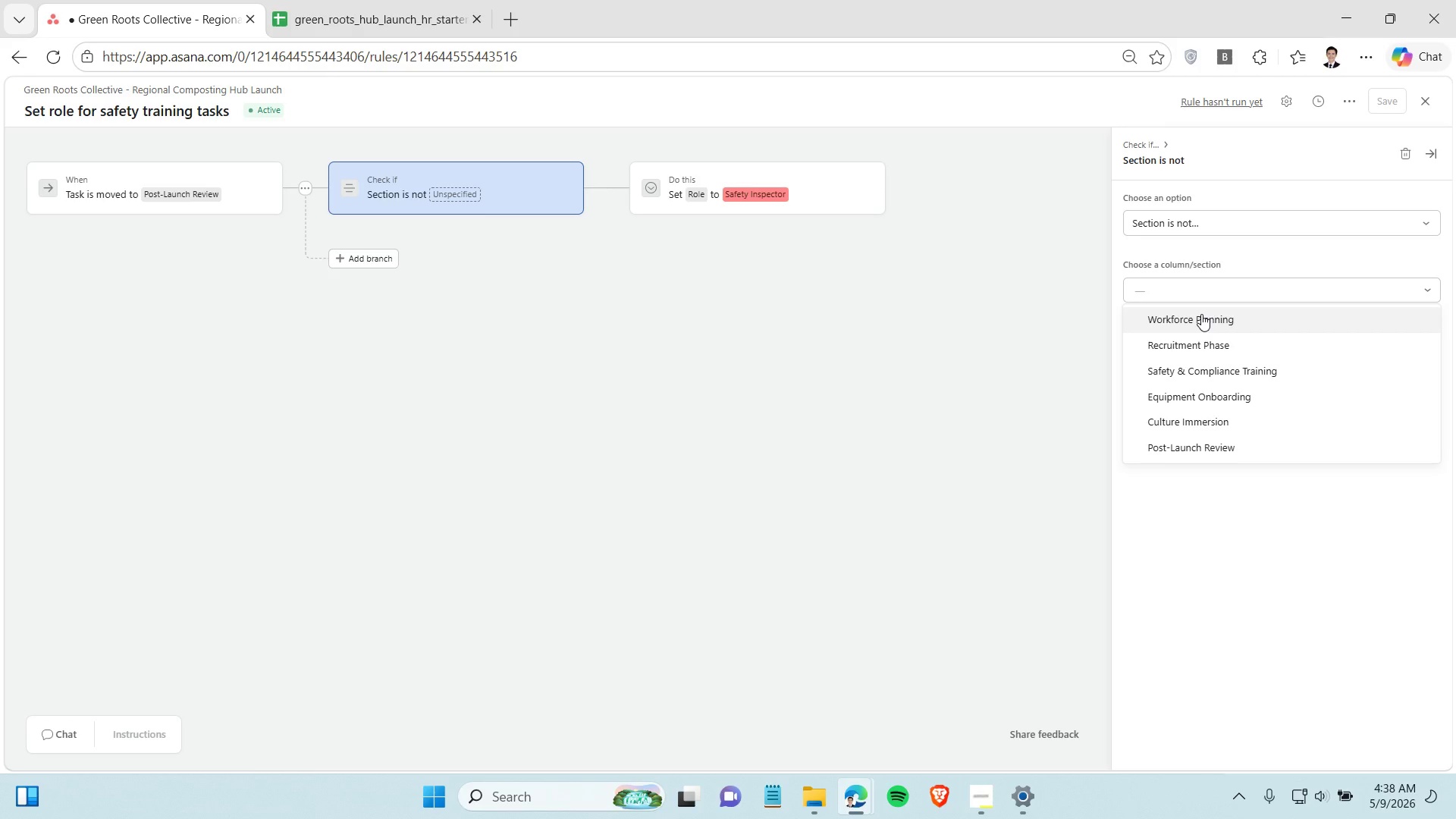 
left_click([1201, 314])
 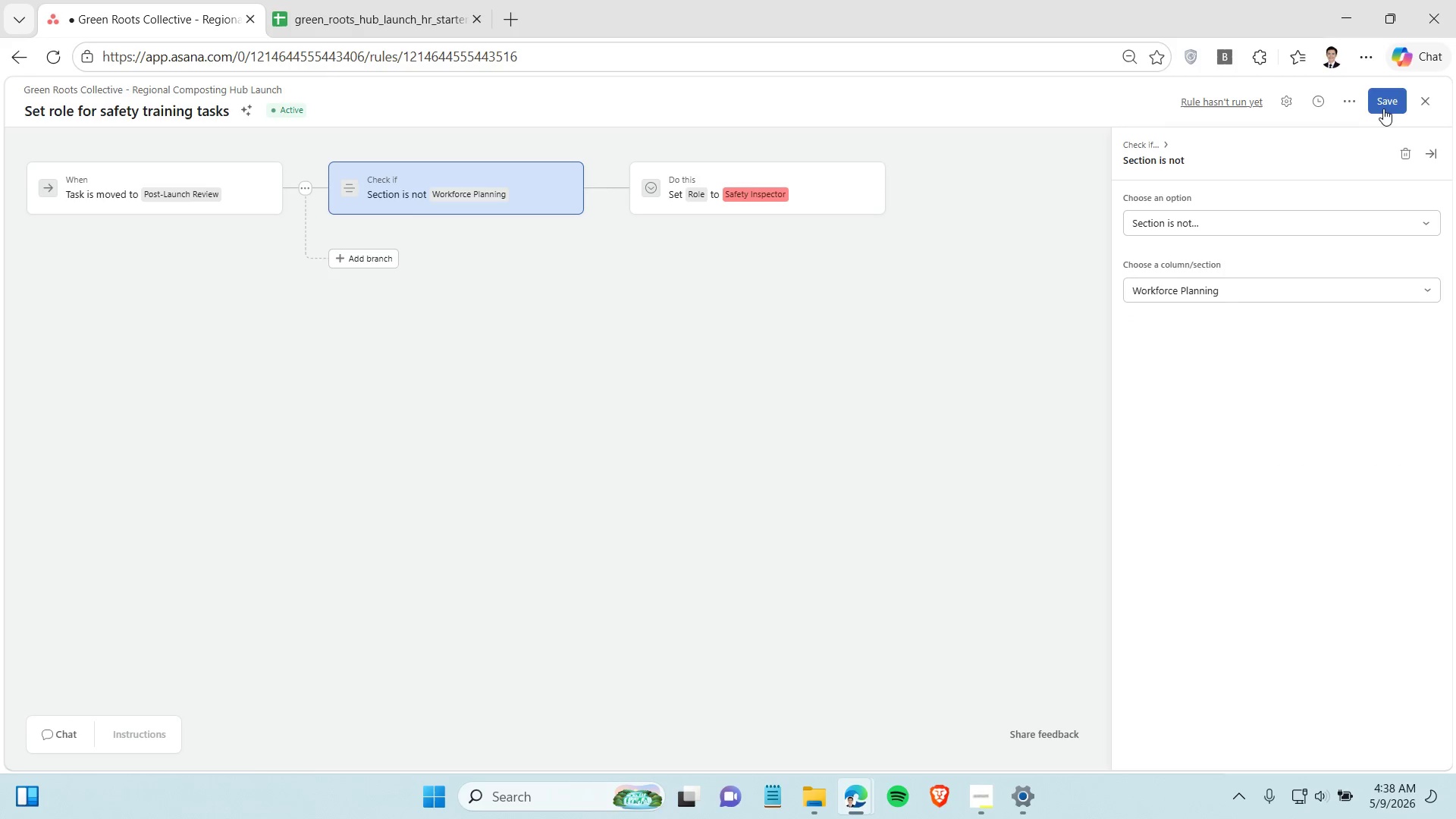 
left_click([1383, 107])
 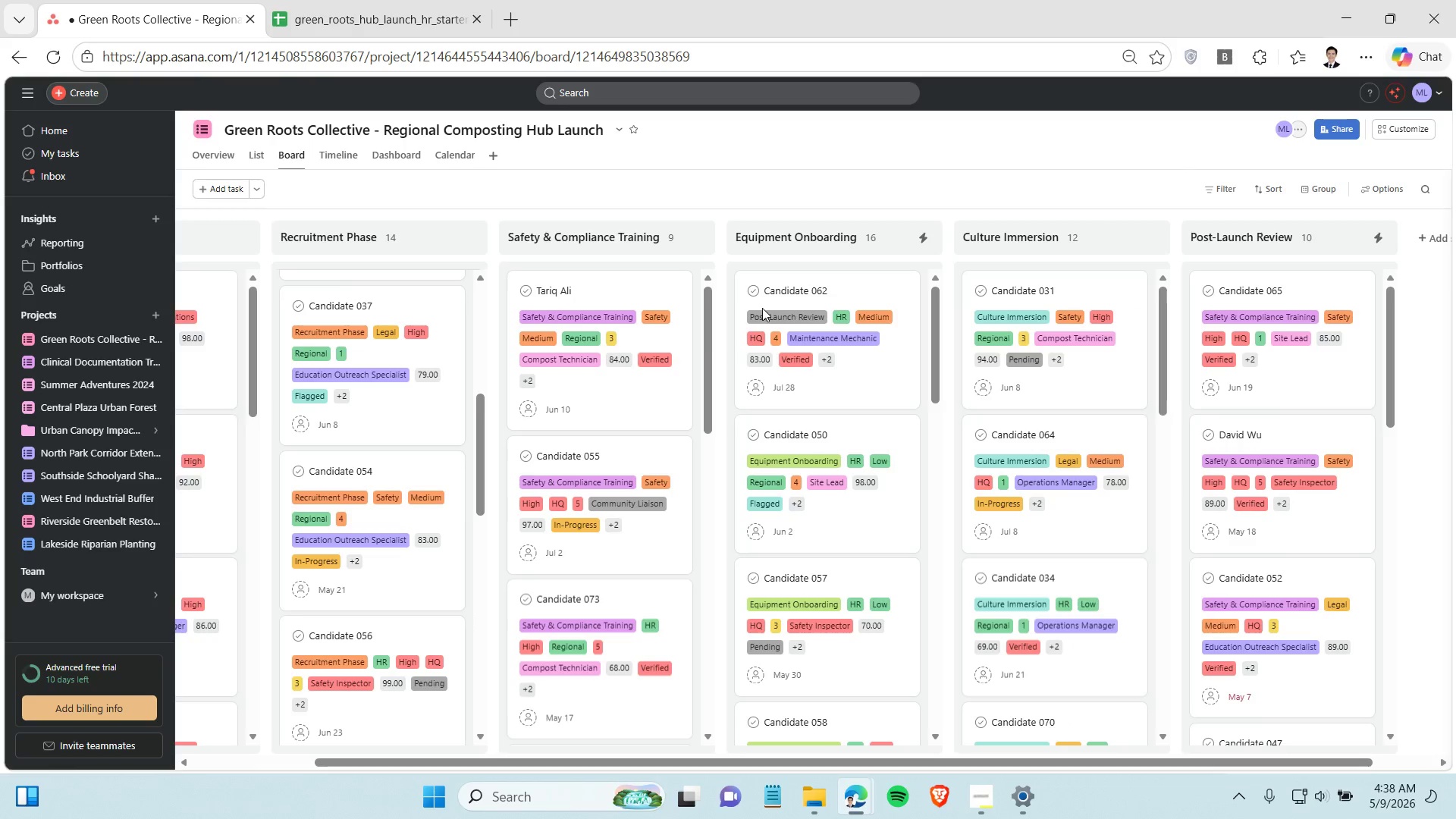 
mouse_move([567, 335])
 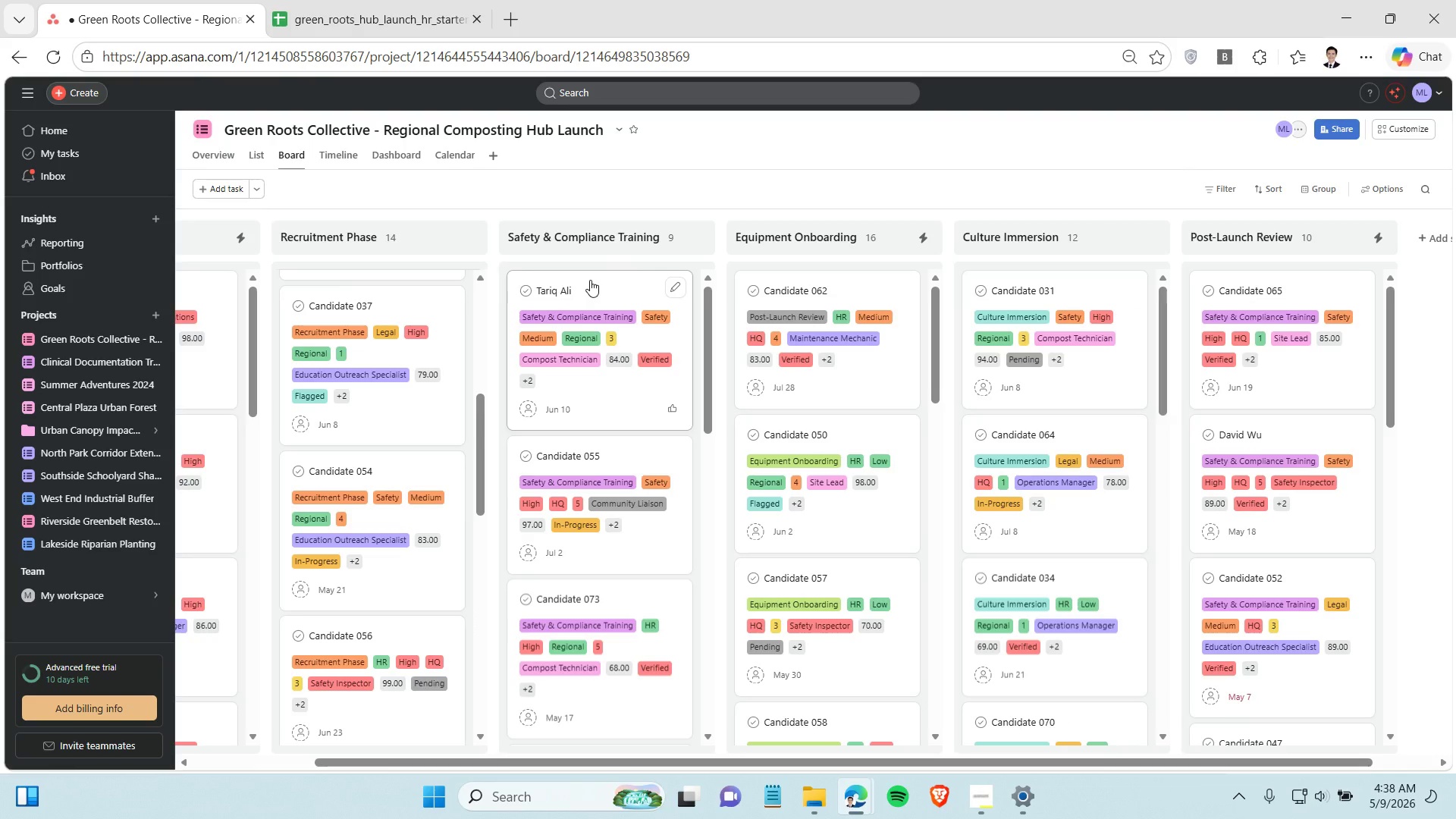 
left_click_drag(start_coordinate=[590, 280], to_coordinate=[1272, 288])
 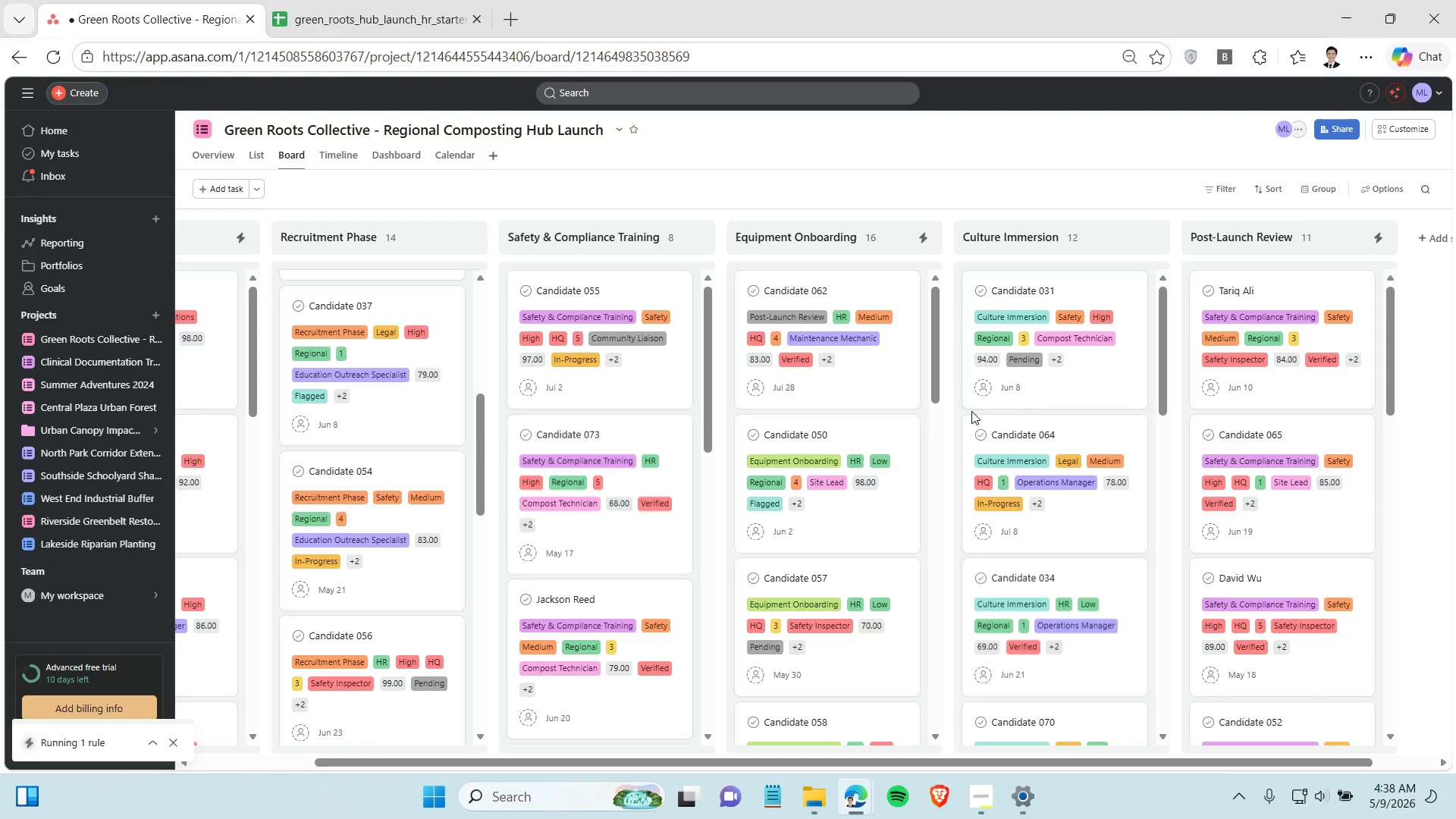 
wait(6.58)
 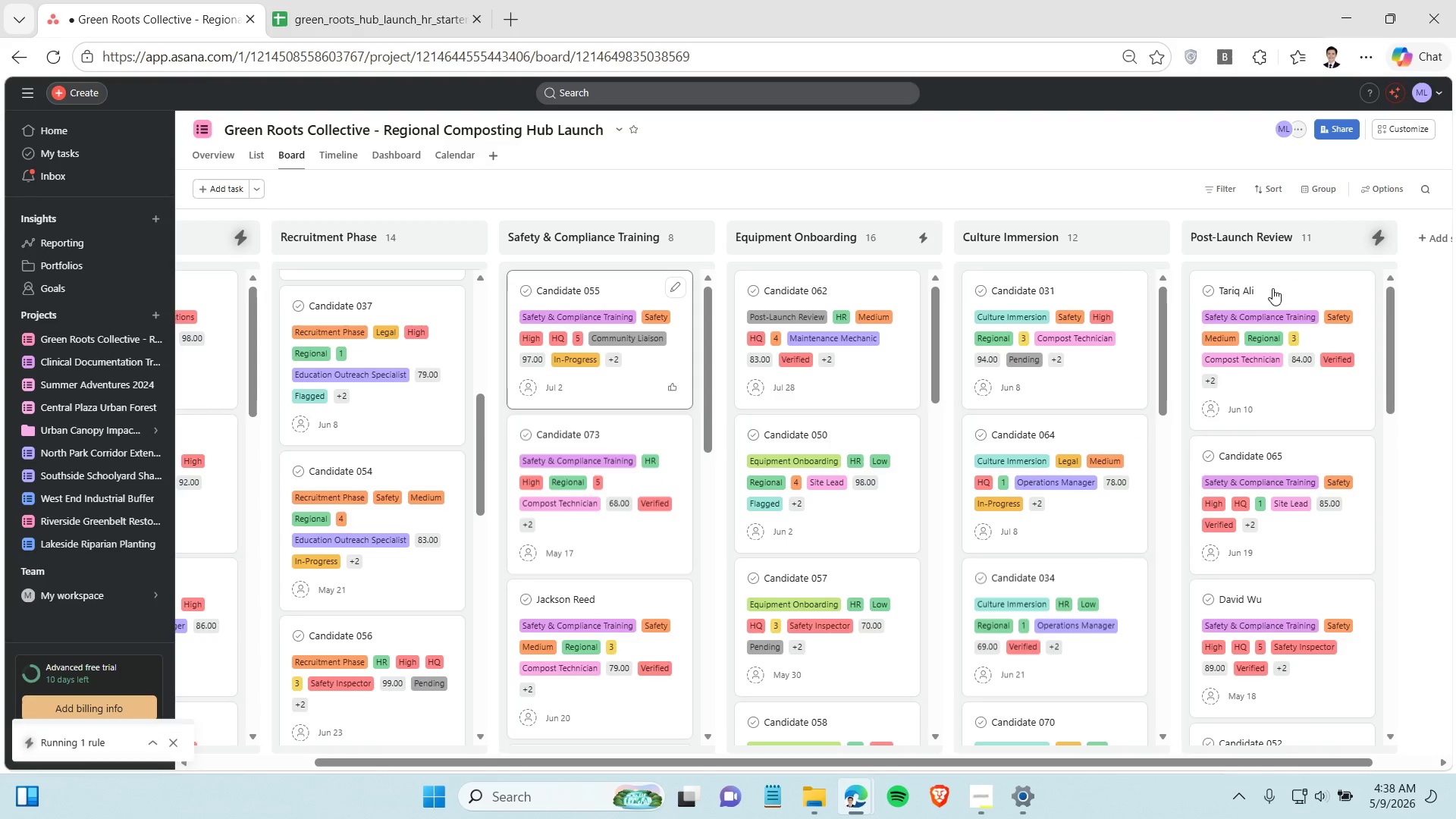 
left_click([907, 187])
 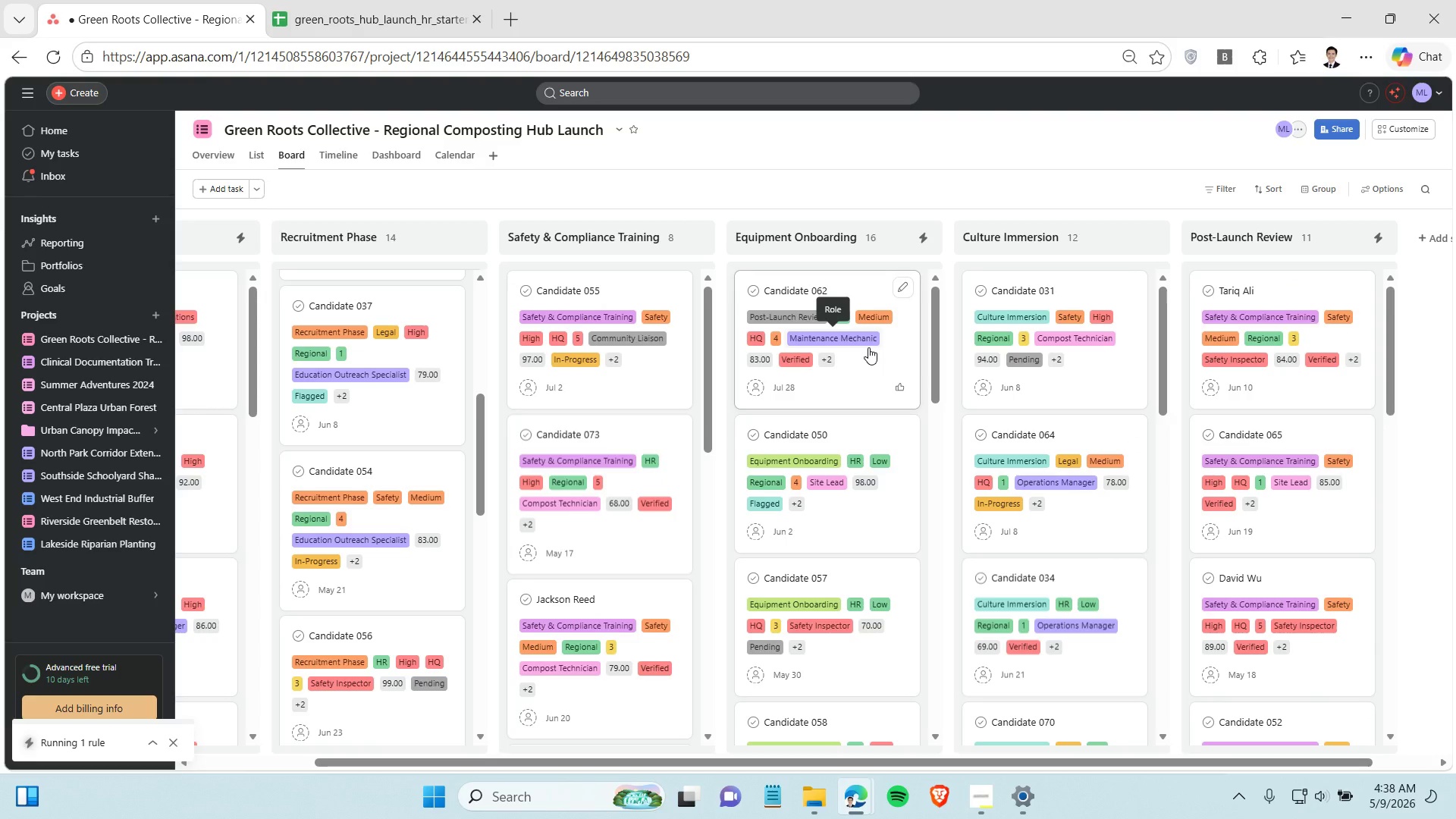 
key(Alt+Meta+R)
 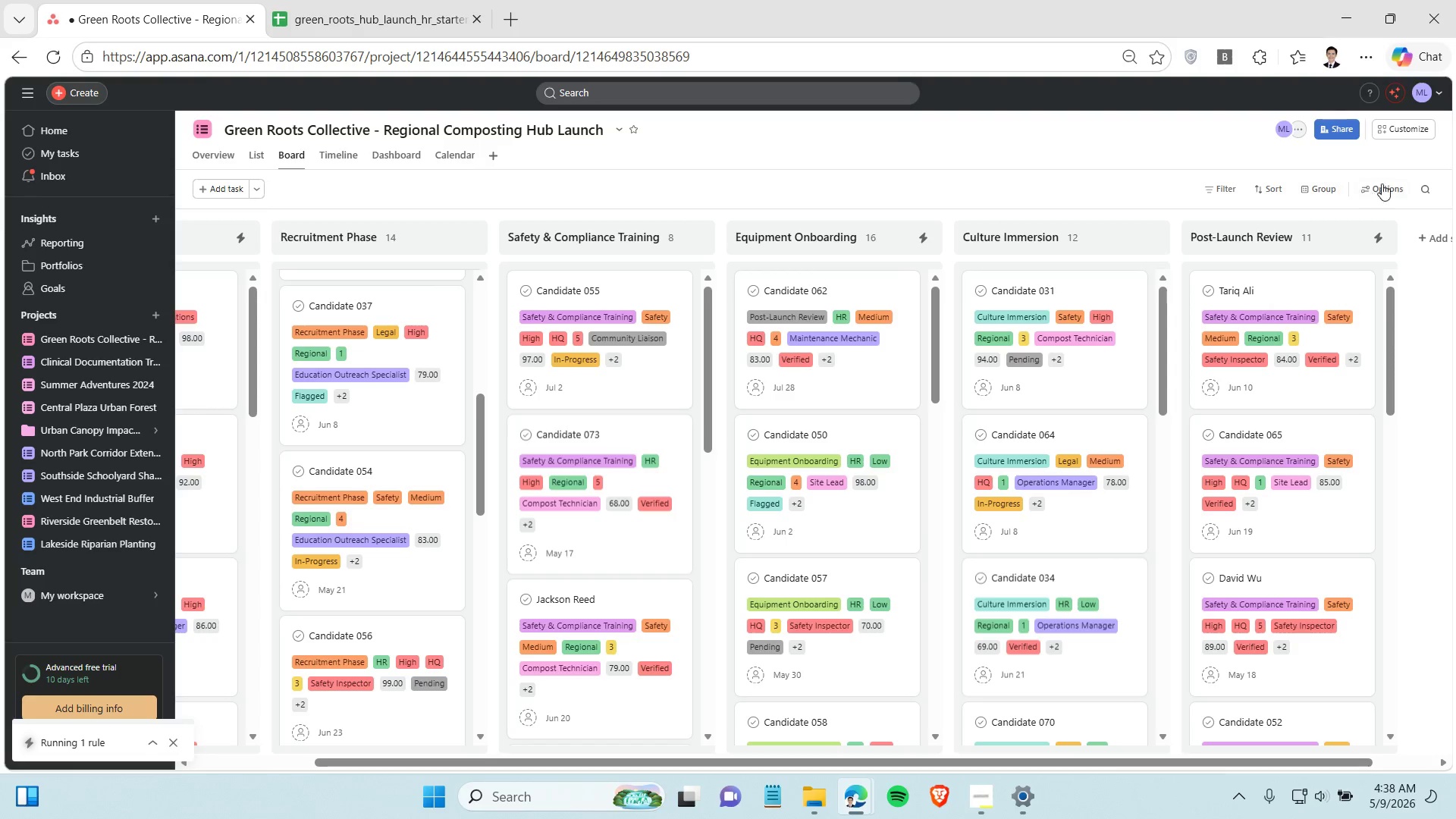 
wait(6.44)
 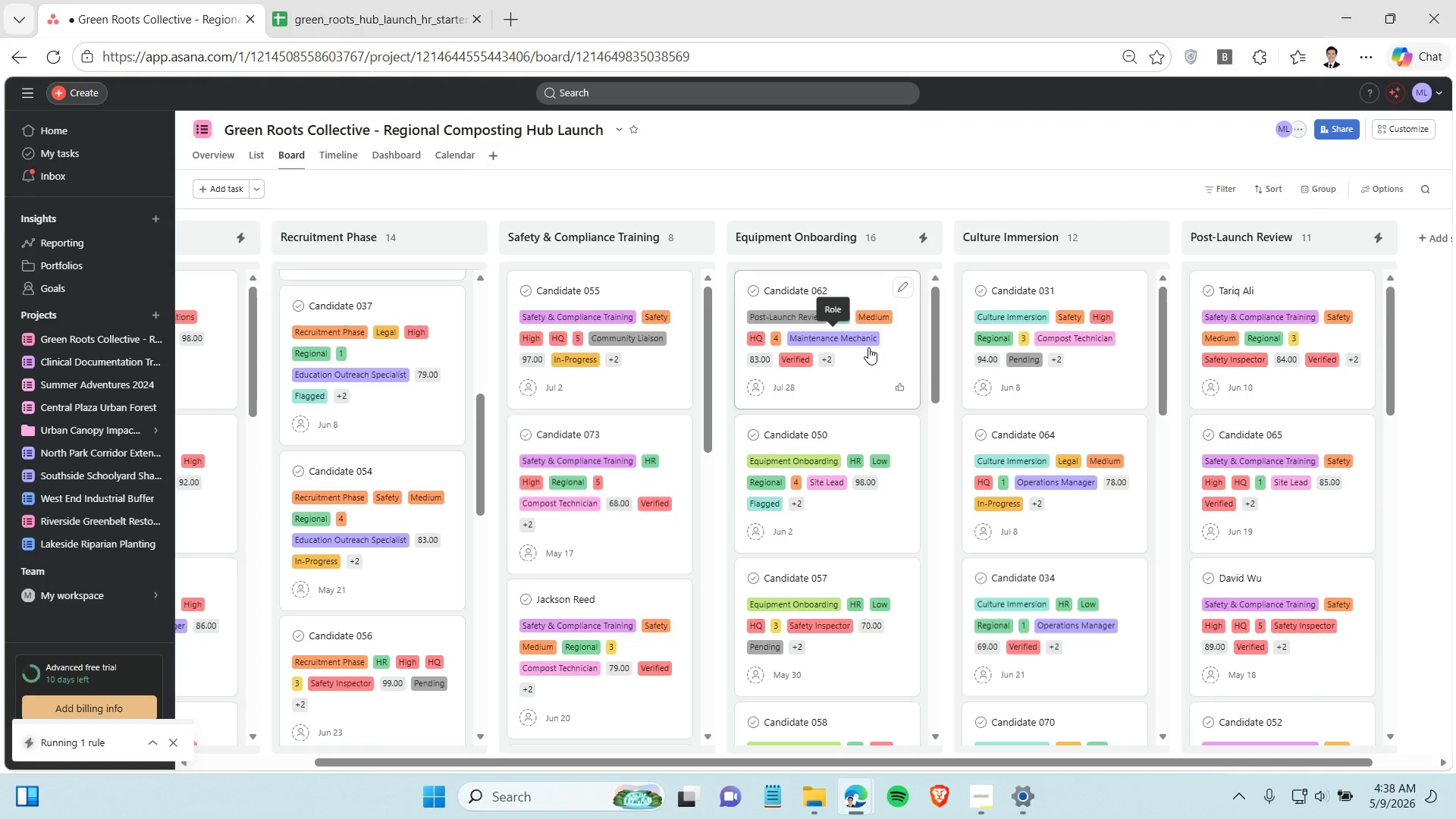 
left_click([1429, 132])
 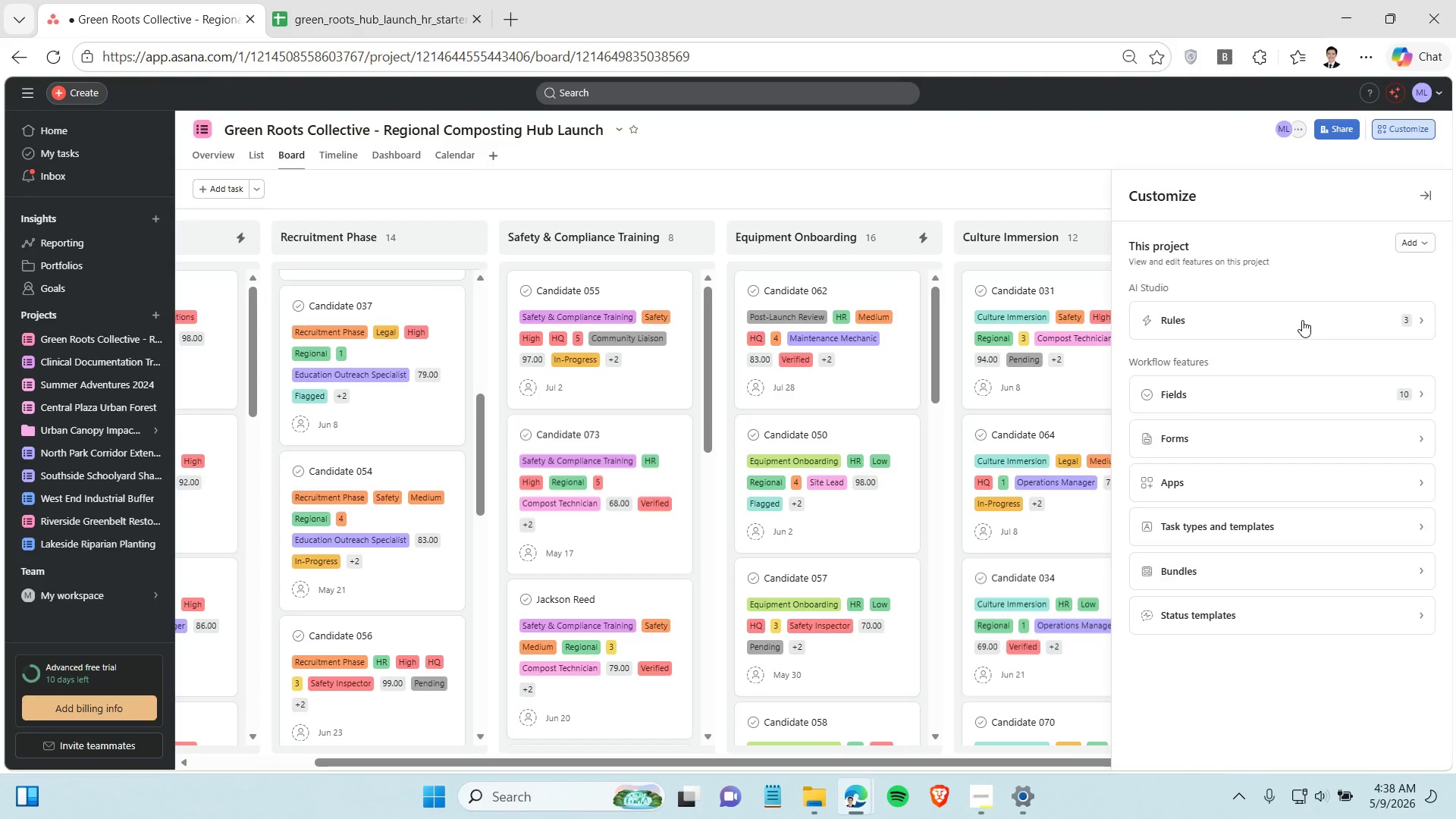 
left_click([1302, 320])
 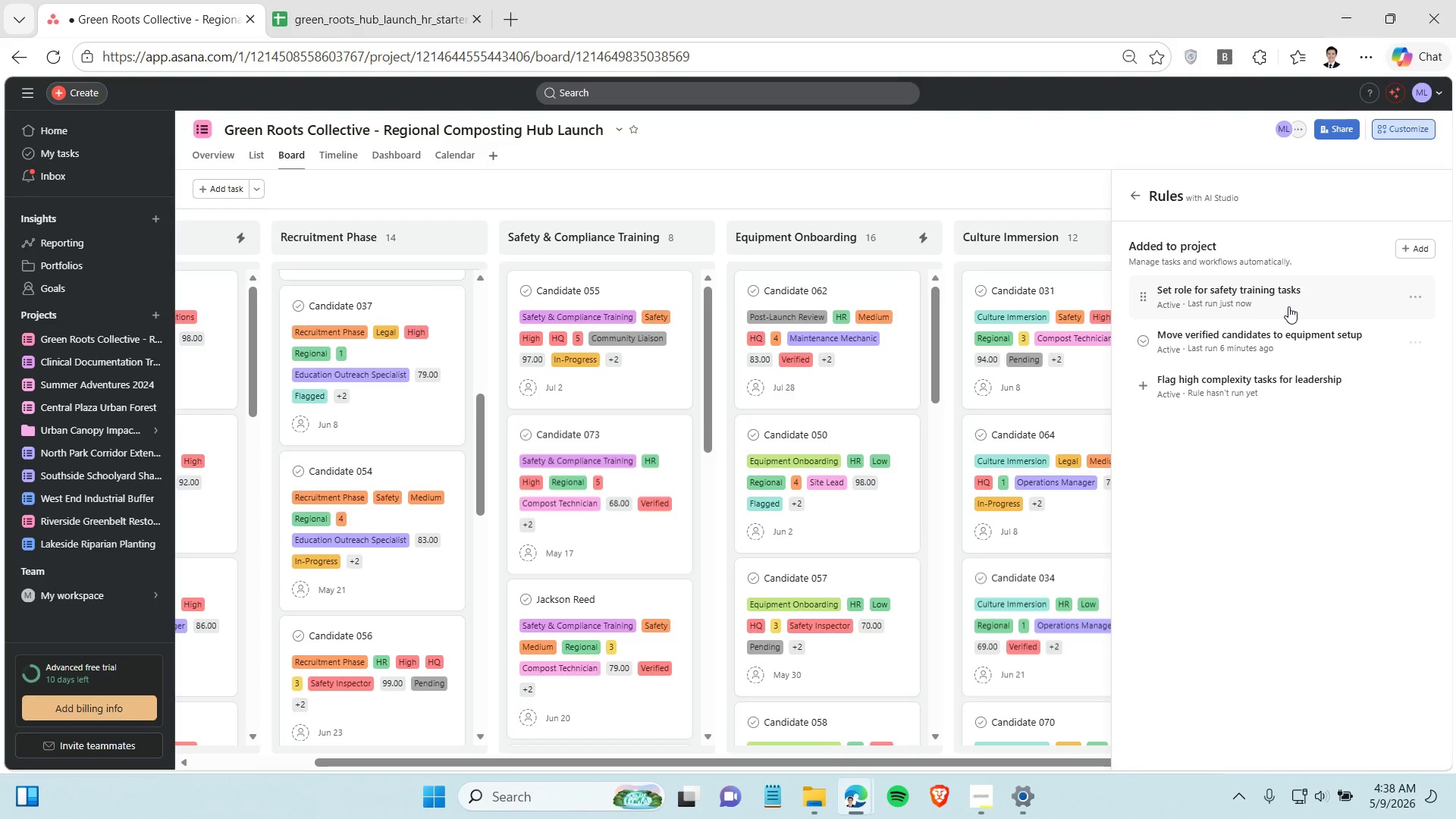 
left_click([1290, 305])
 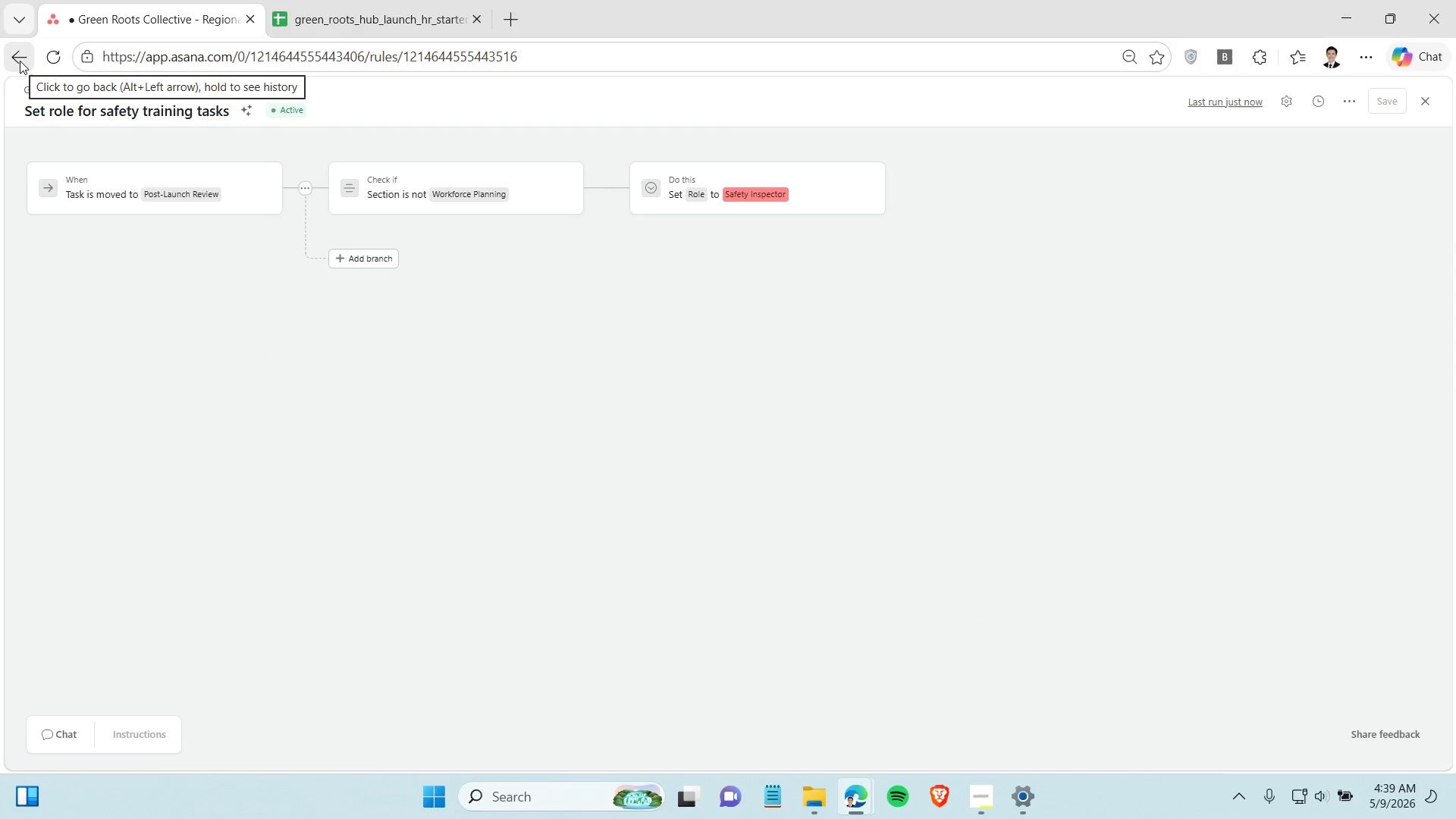 
wait(8.56)
 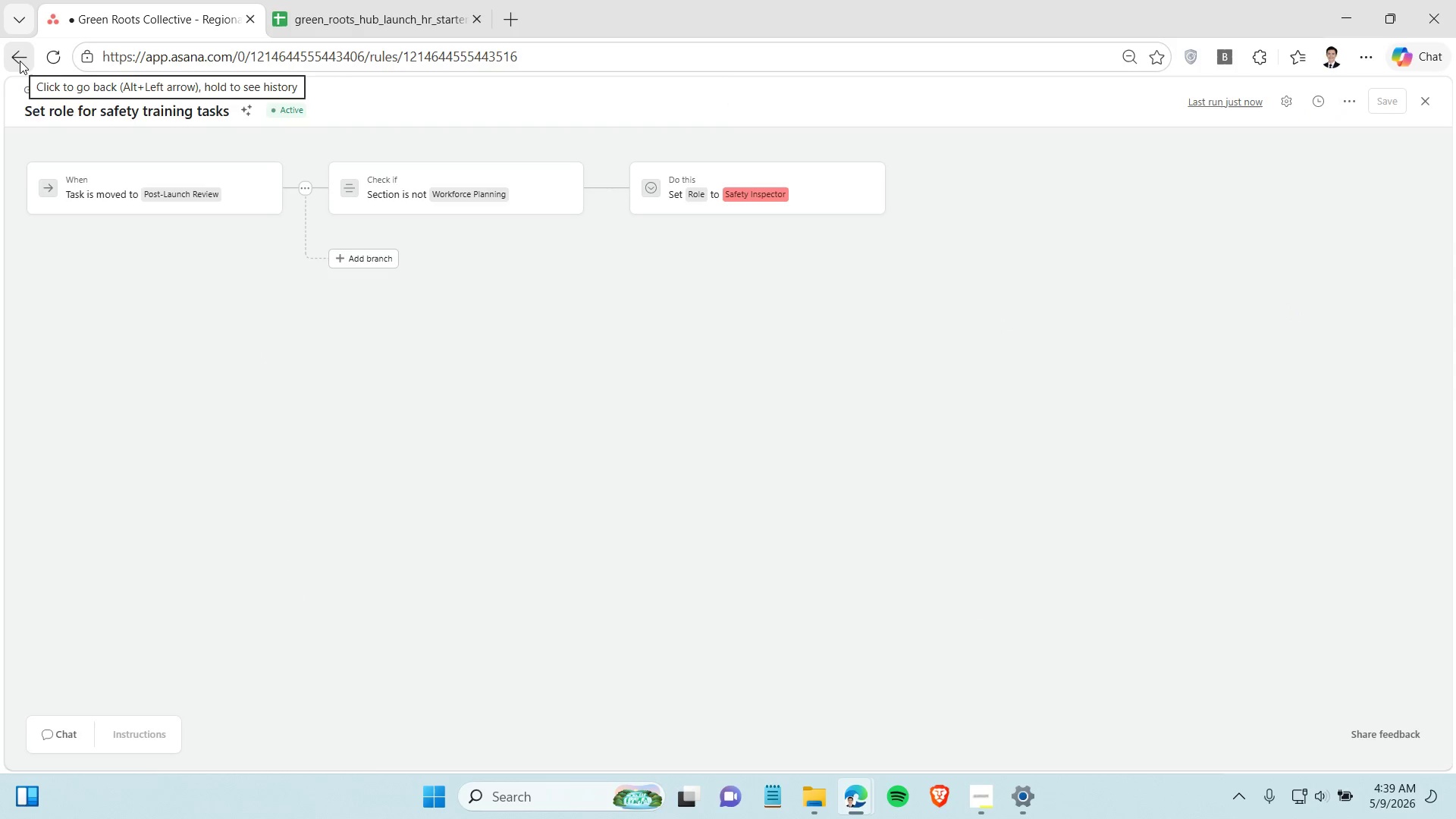 
left_click([20, 61])
 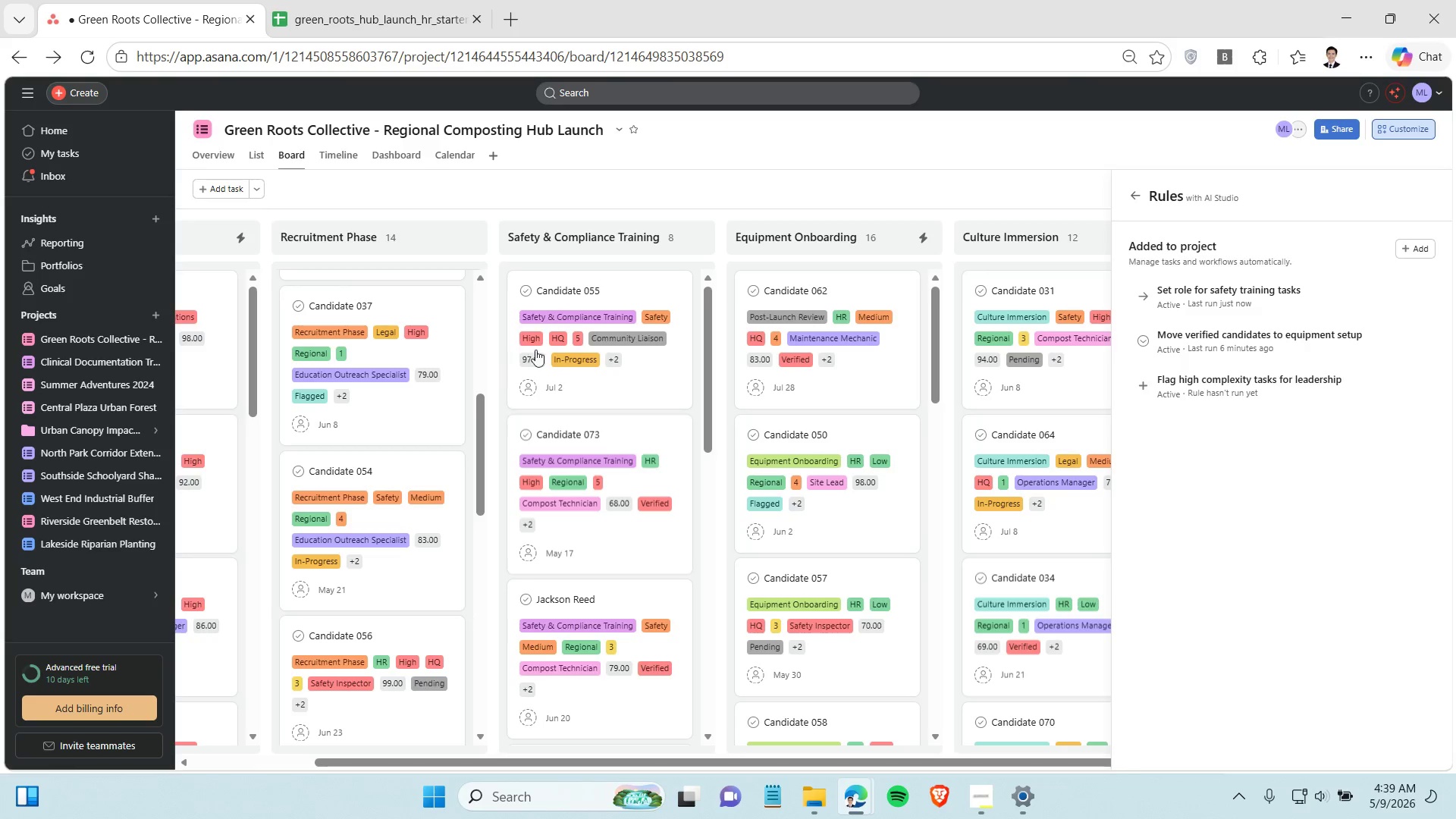 
mouse_move([635, 328])
 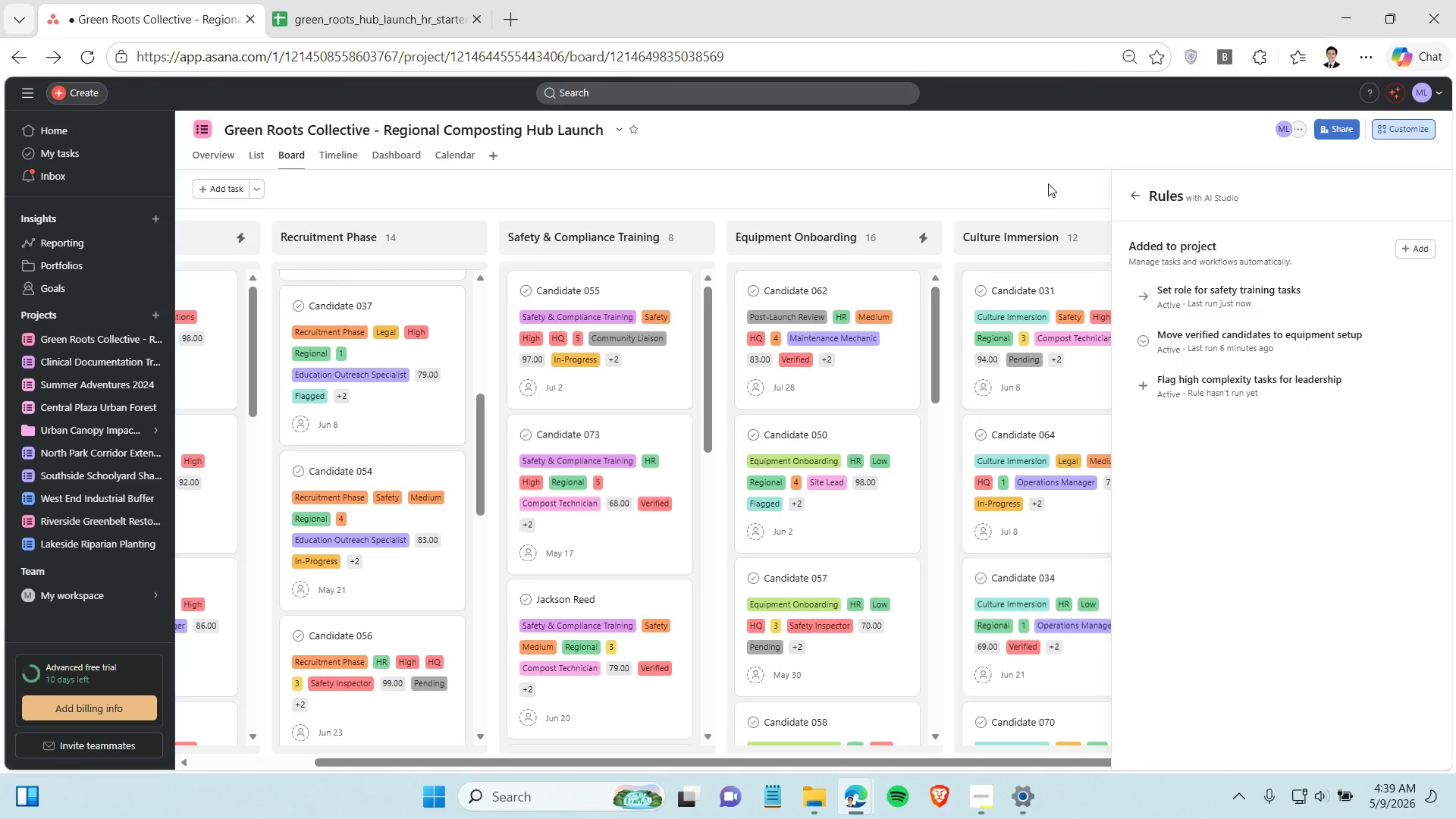 
left_click([1048, 184])
 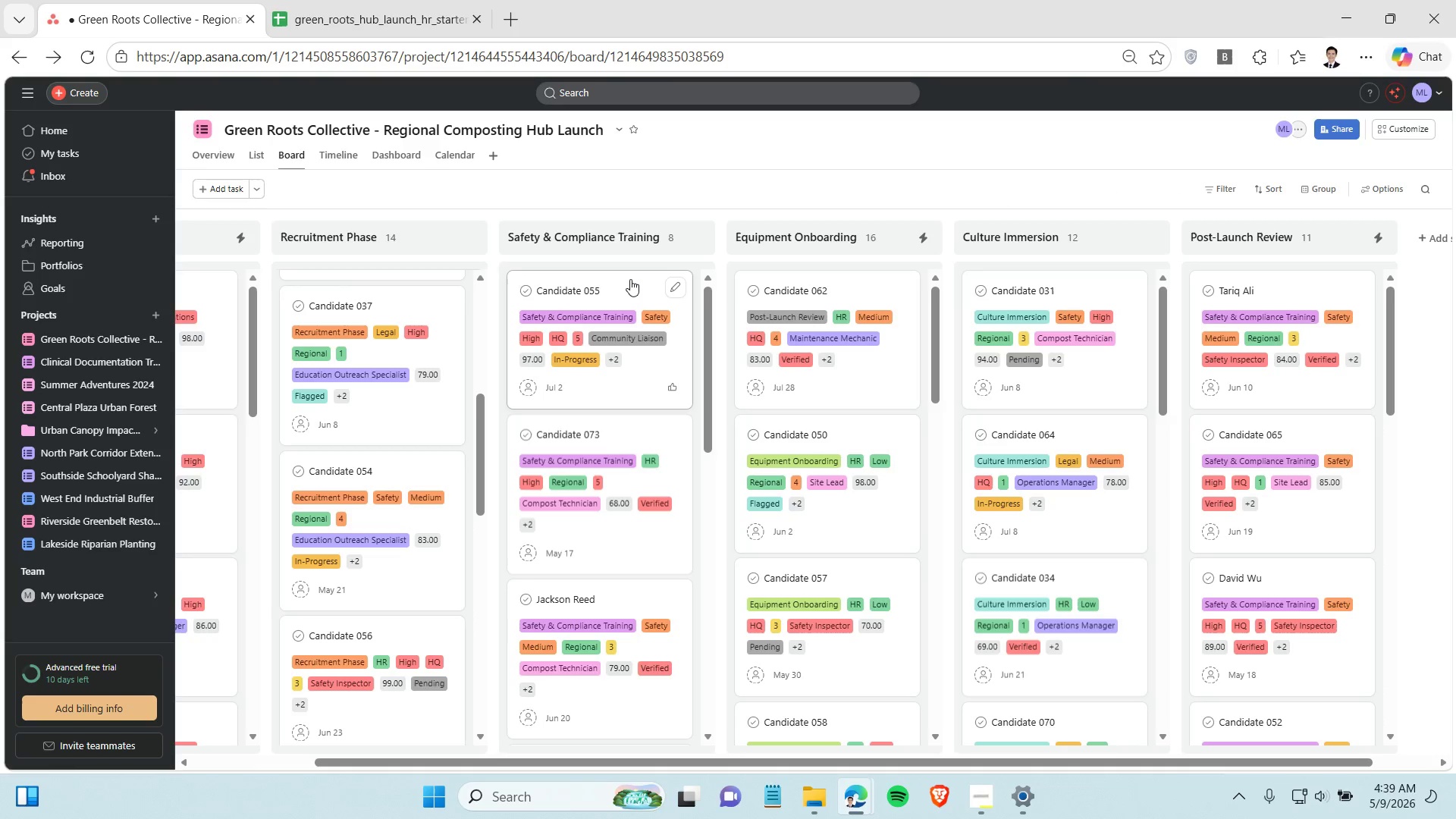 
left_click_drag(start_coordinate=[629, 279], to_coordinate=[1316, 284])
 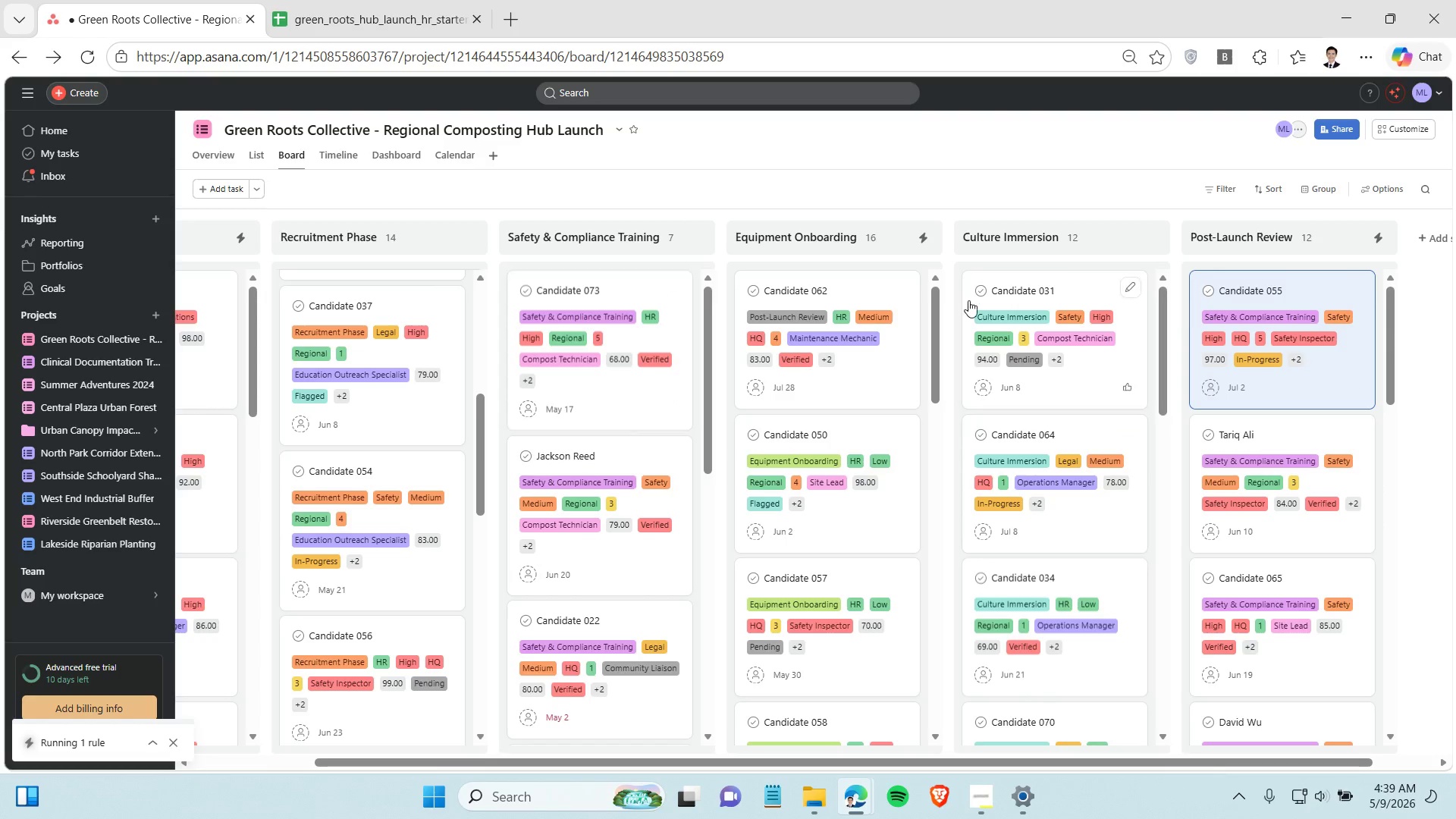 
left_click_drag(start_coordinate=[622, 287], to_coordinate=[1309, 290])
 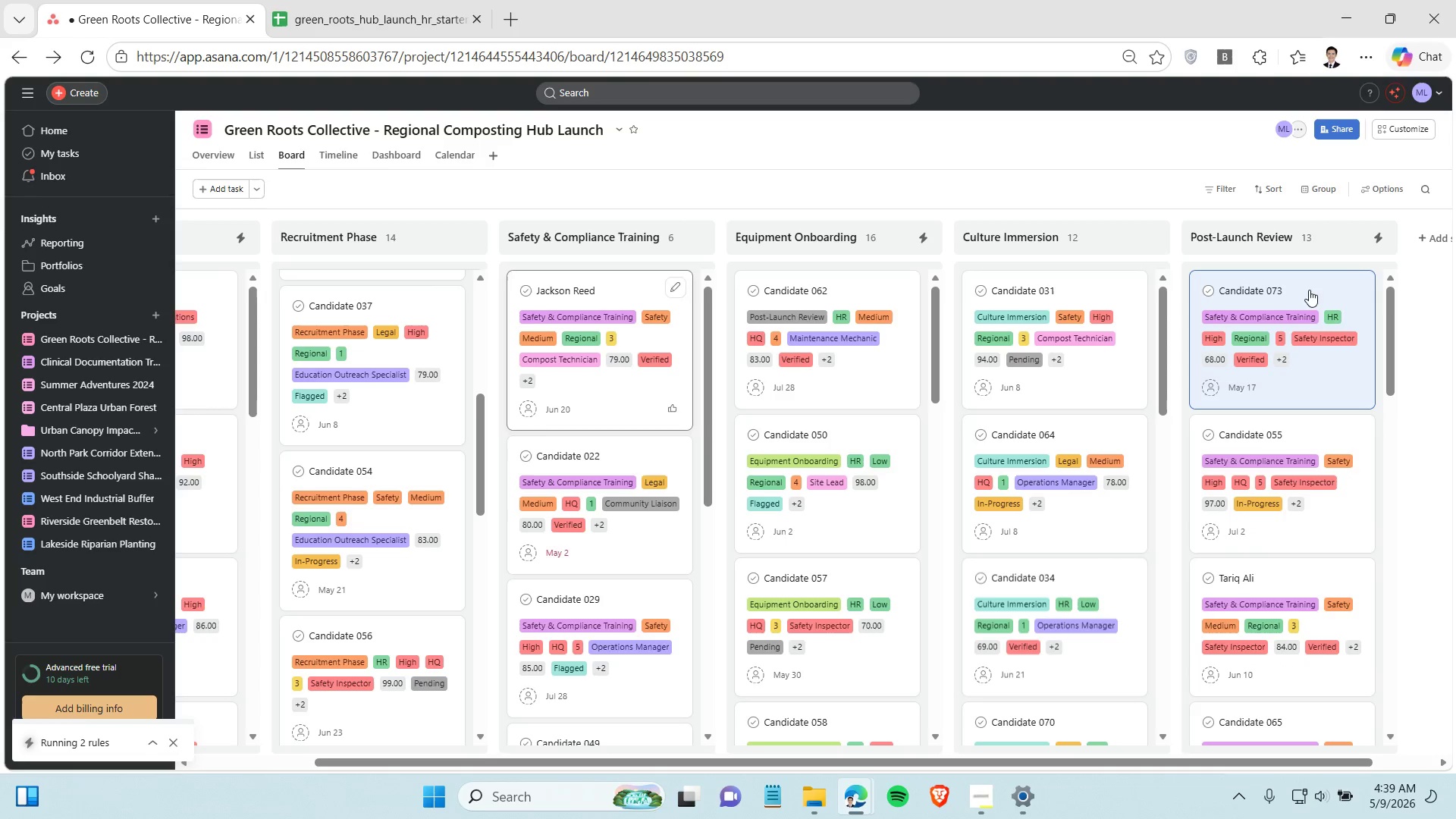 
left_click([1428, 131])
 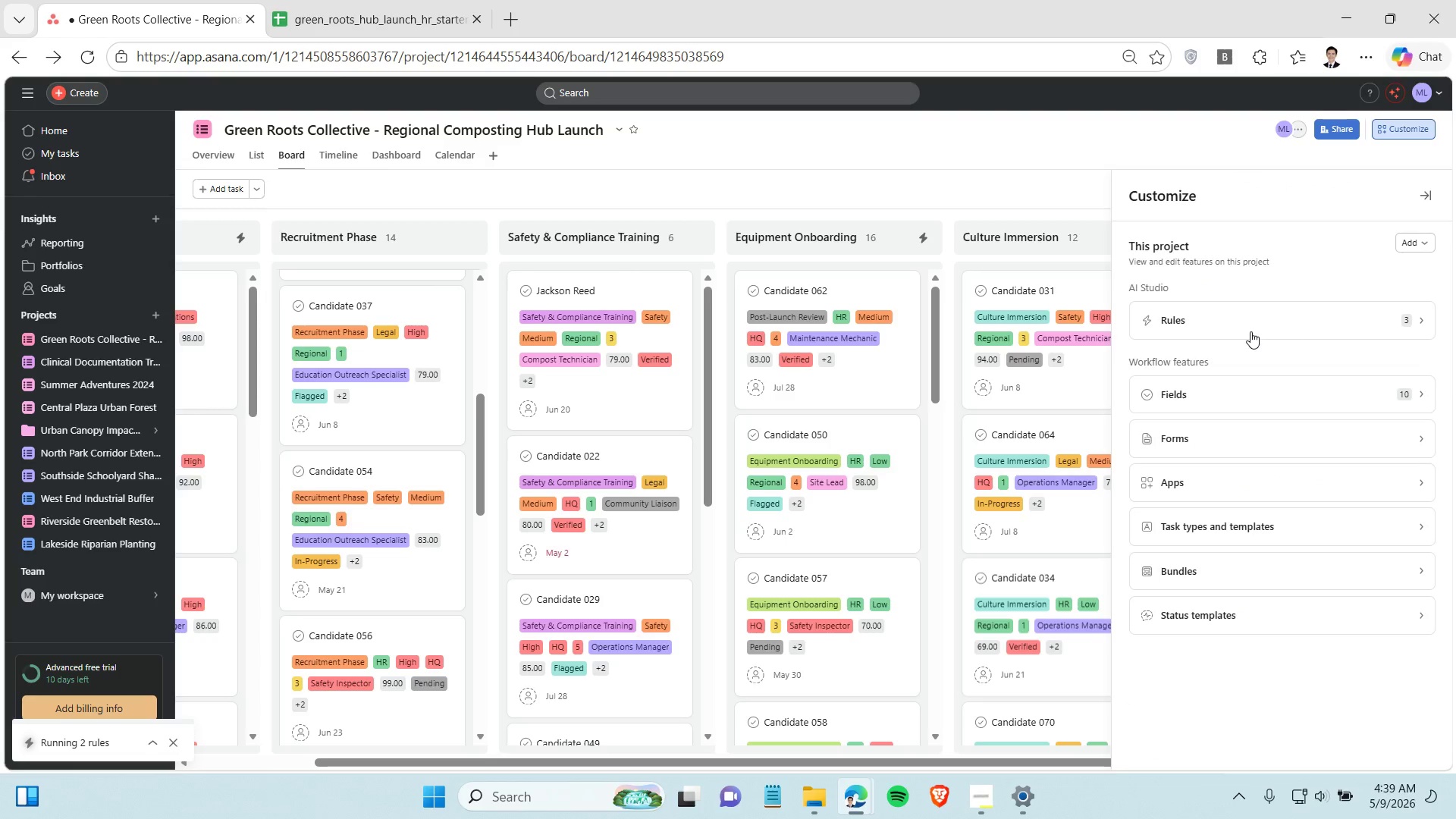 
left_click([1251, 316])
 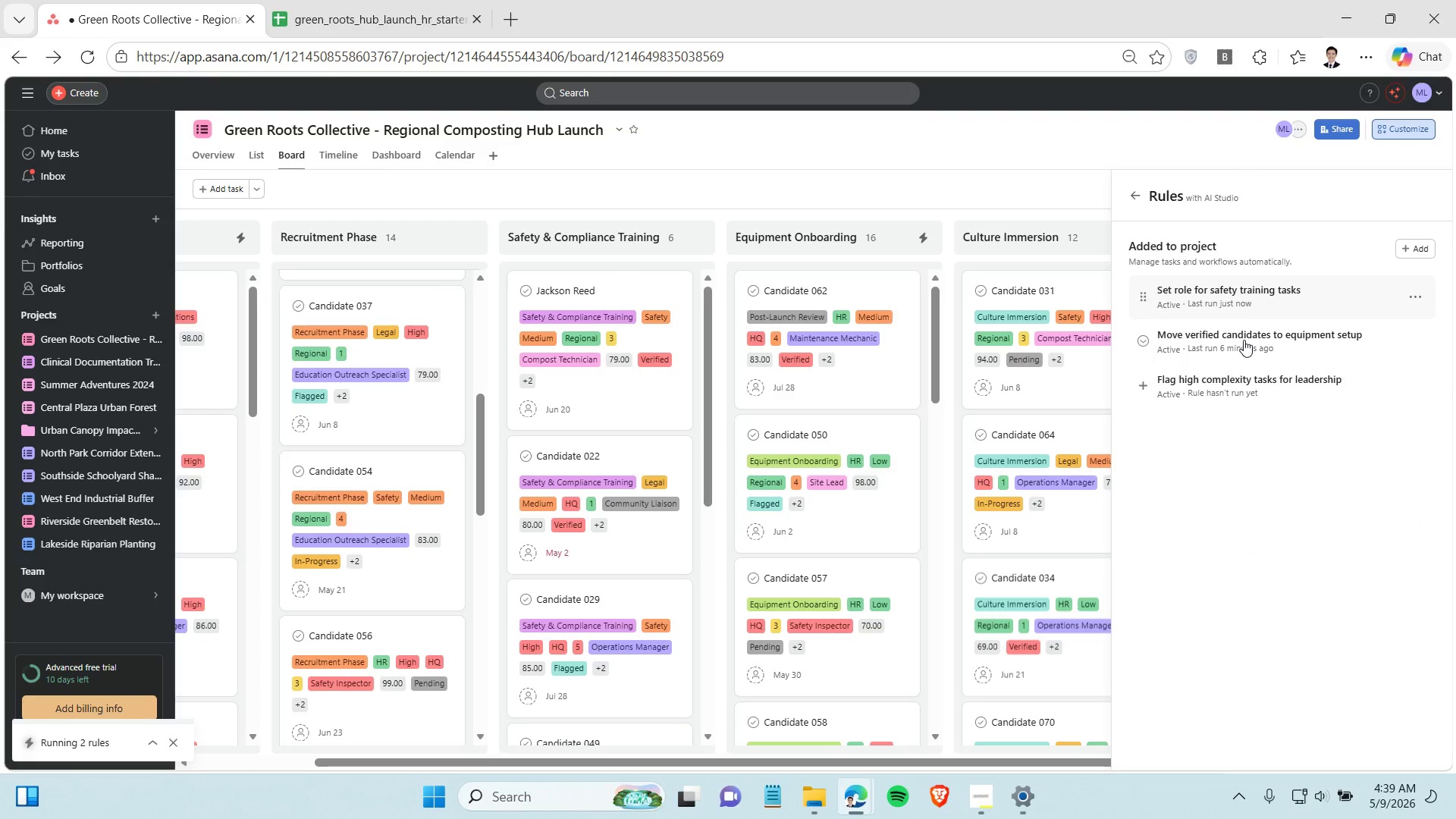 
left_click([1244, 340])
 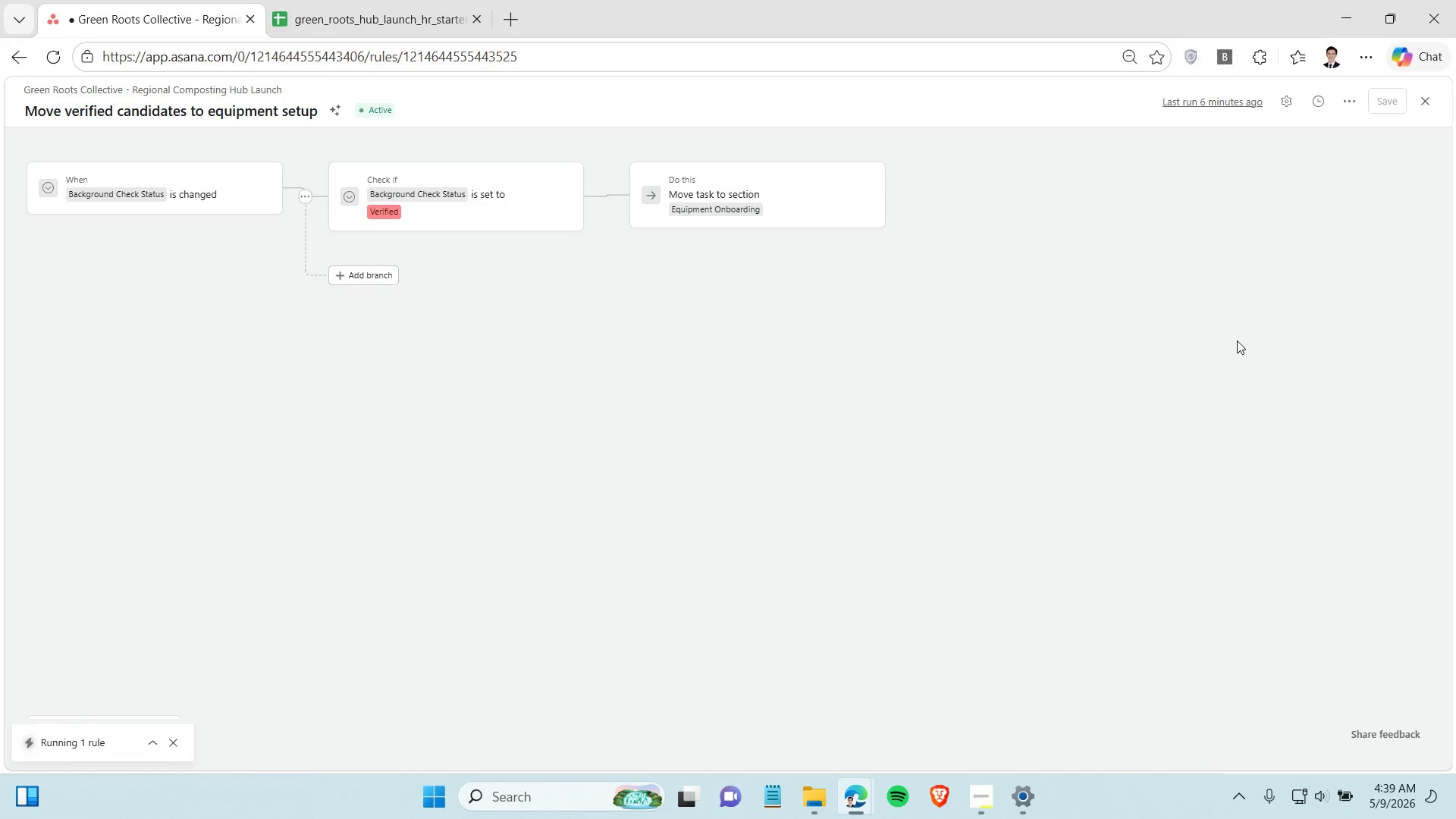 
wait(11.95)
 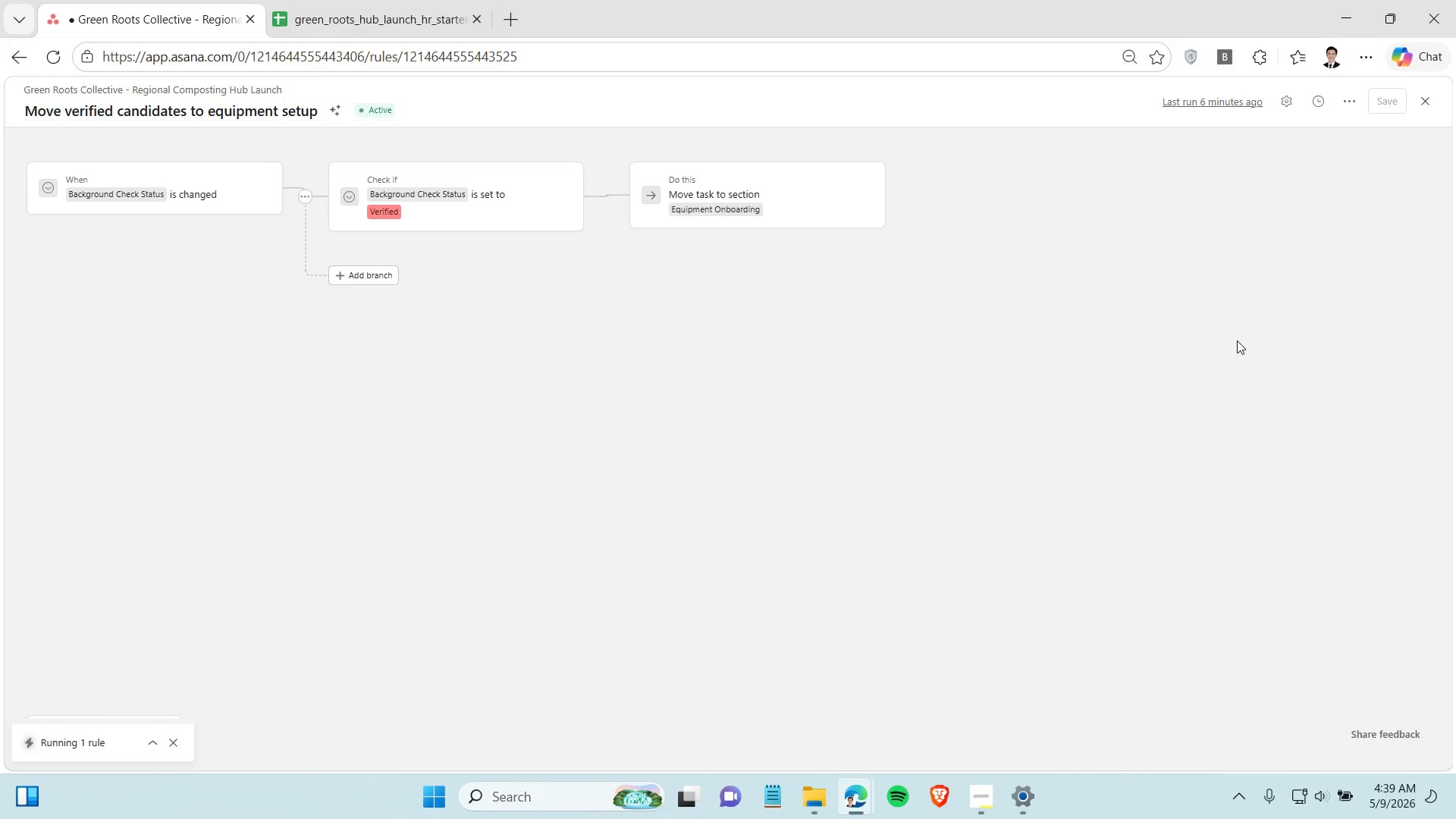 
left_click([13, 58])
 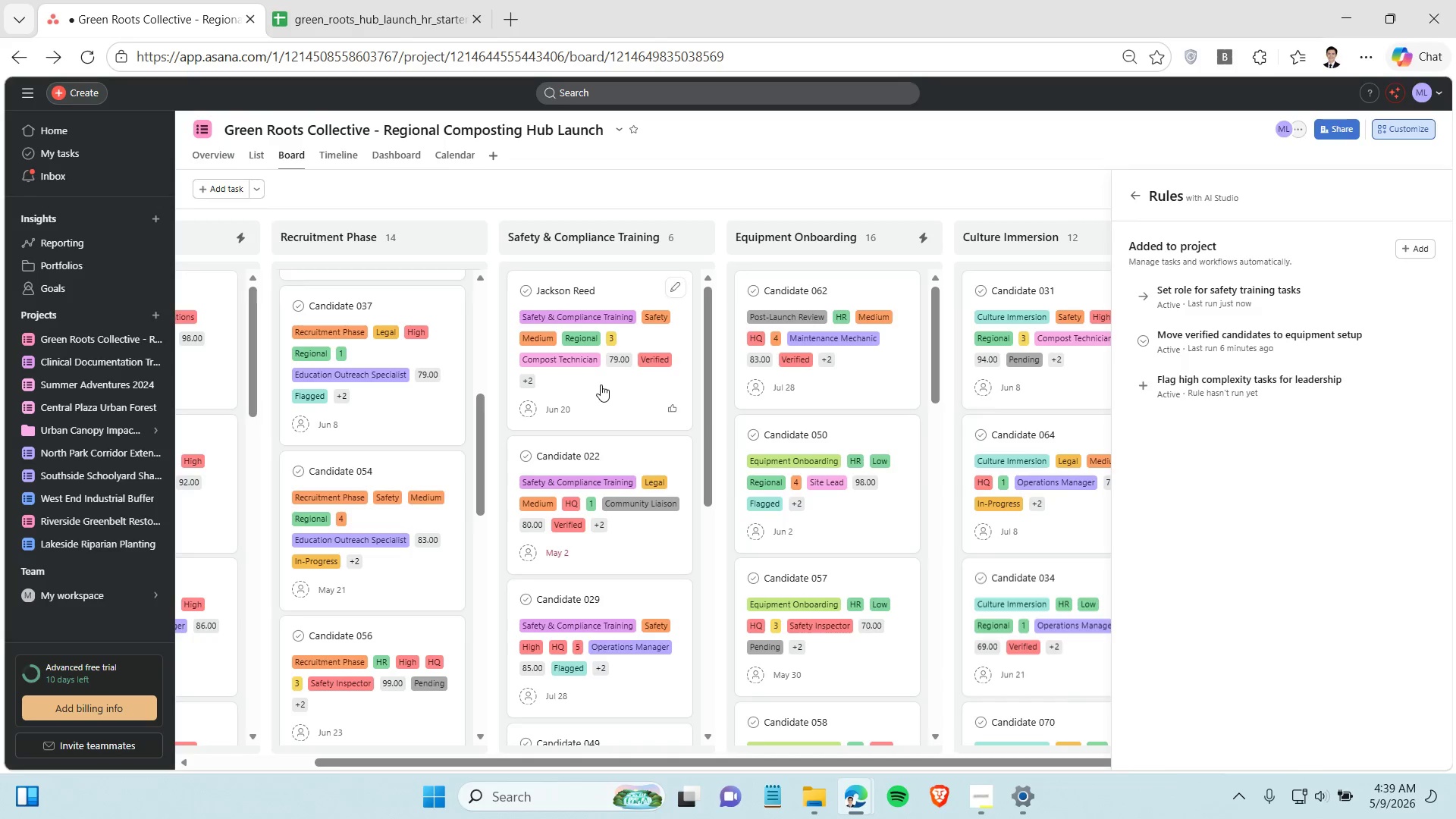 
scroll: coordinate [432, 447], scroll_direction: down, amount: 2.0
 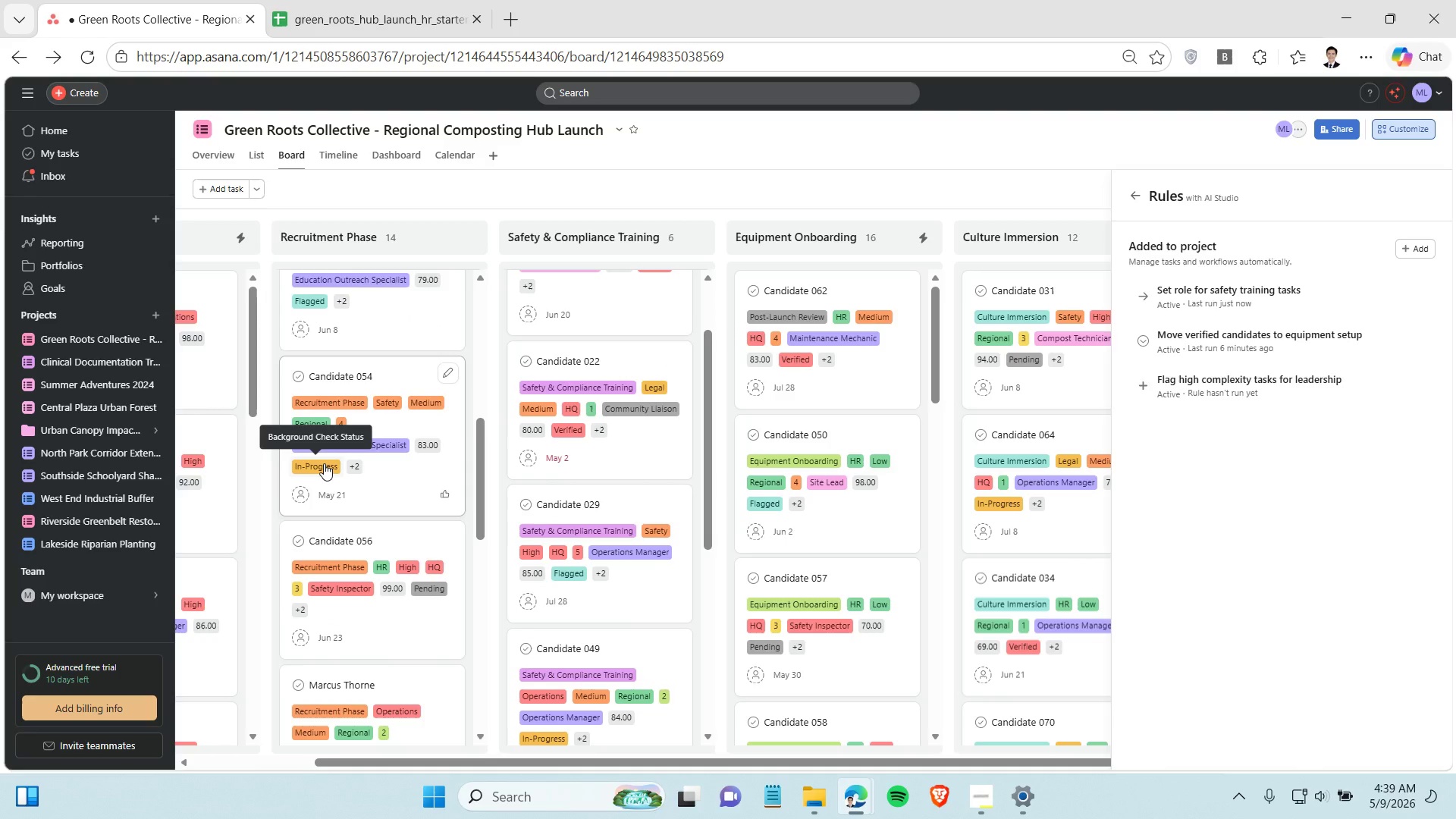 
left_click([324, 463])
 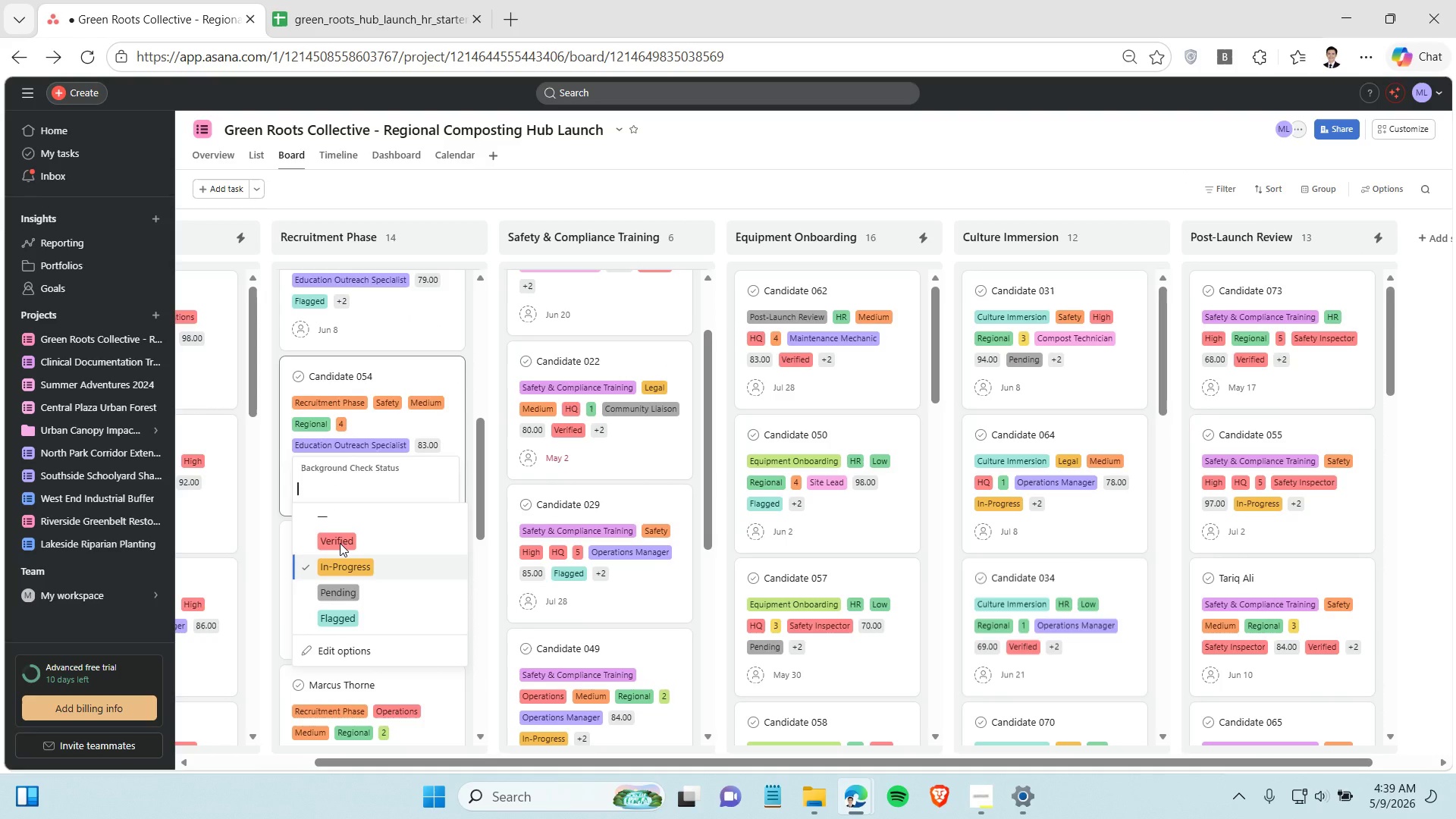 
left_click([340, 543])
 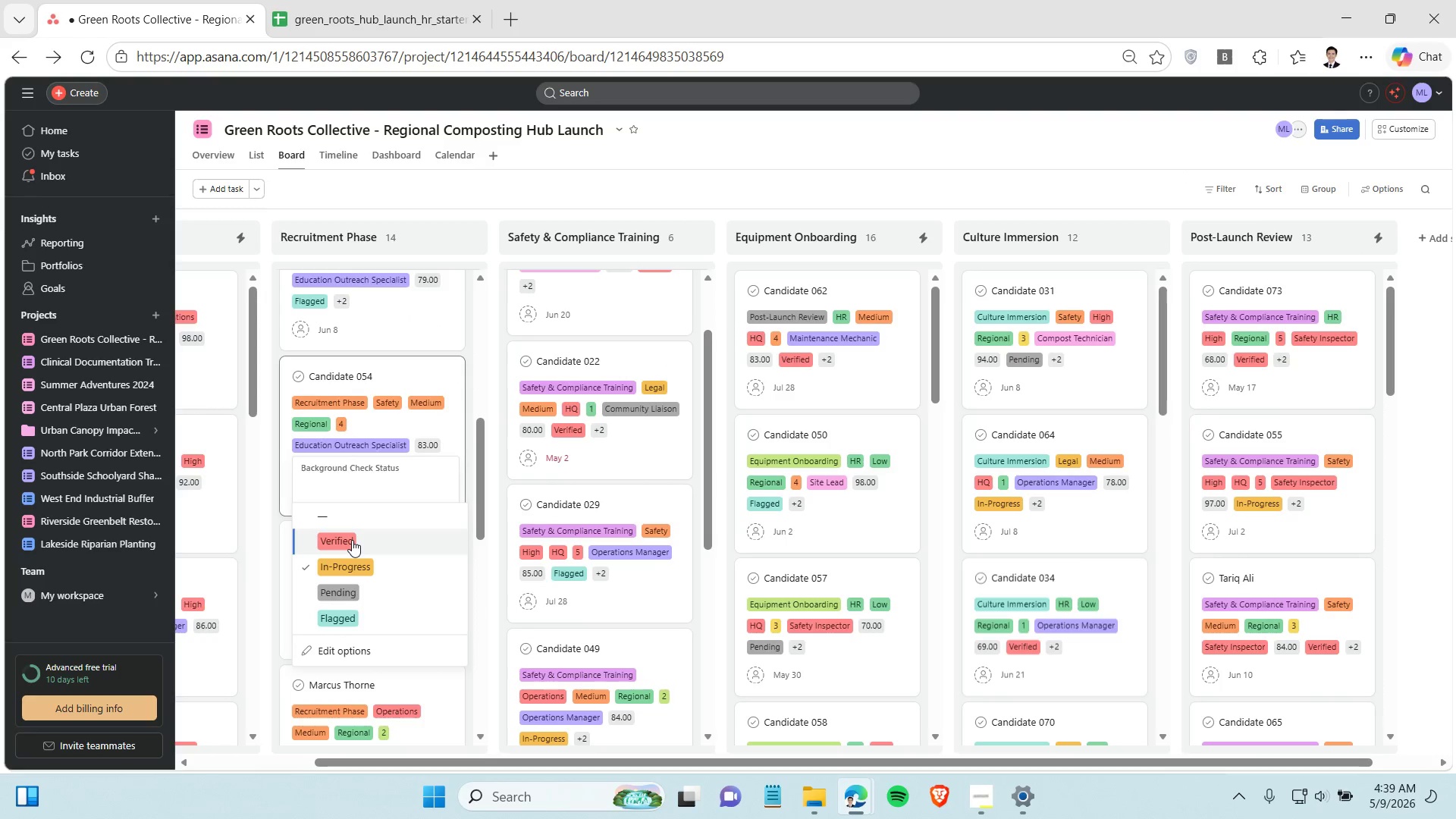 
left_click([352, 540])